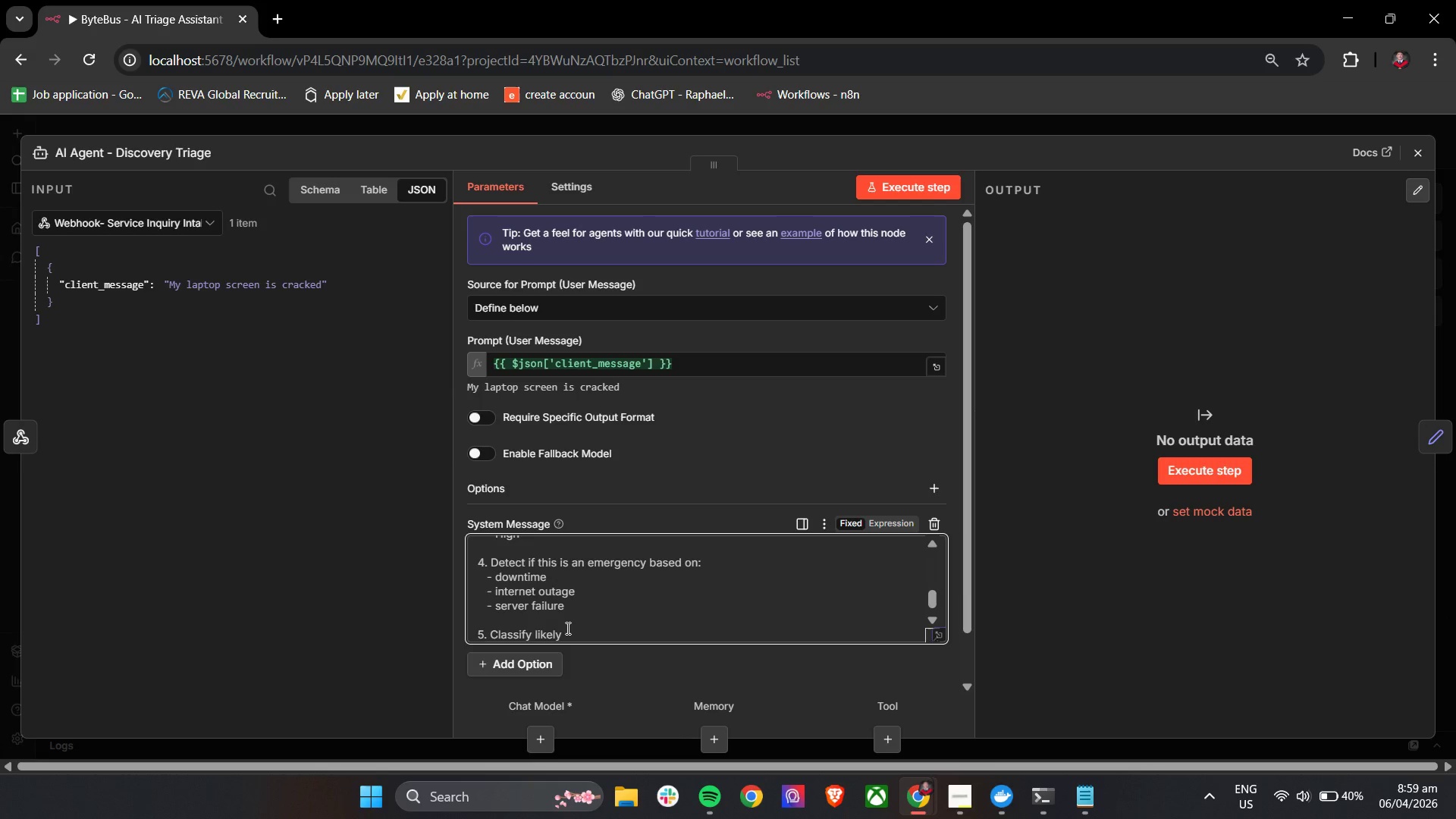 
type(fix type")
key(Backspace)
type(:)
 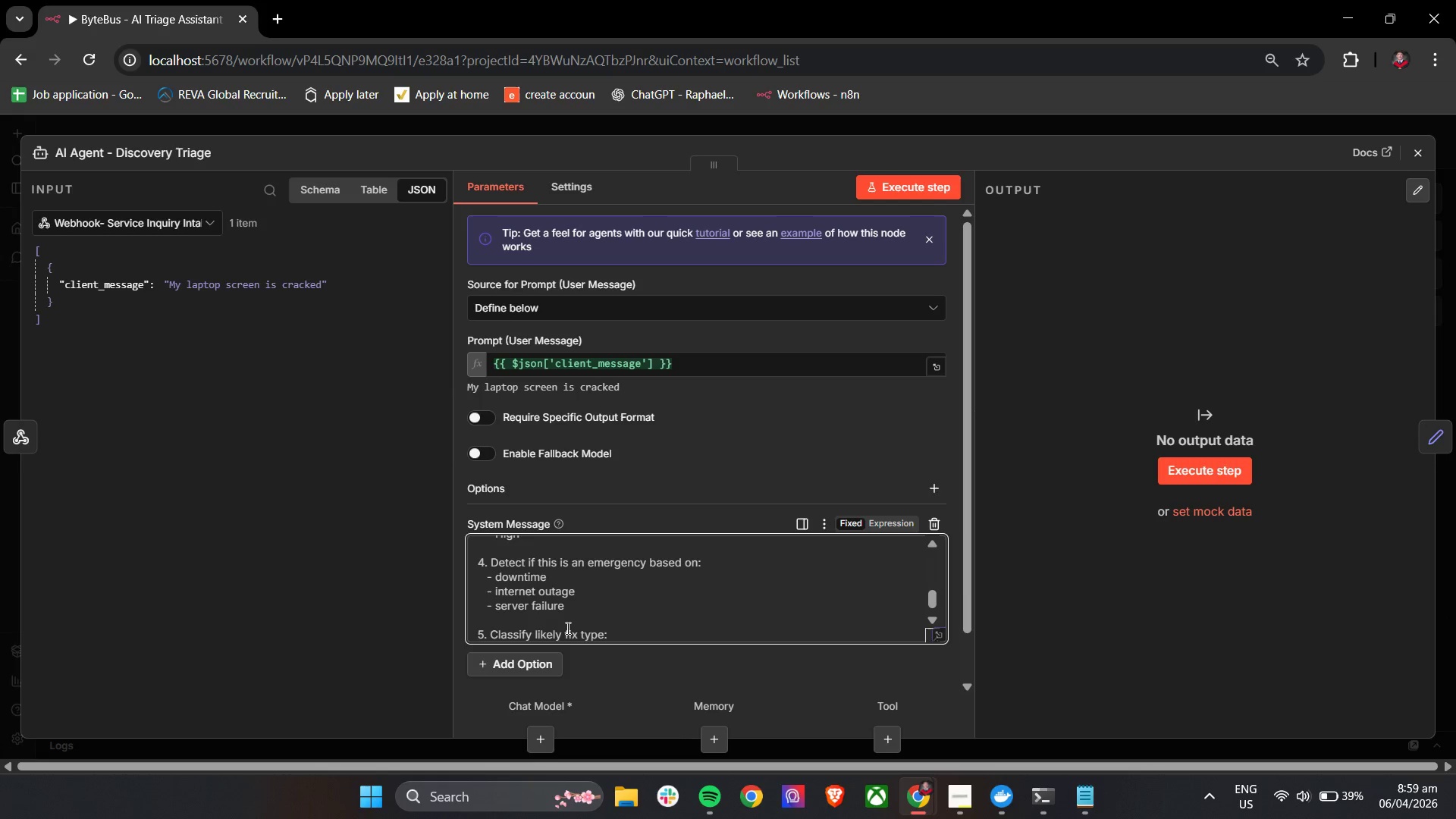 
key(Enter)
 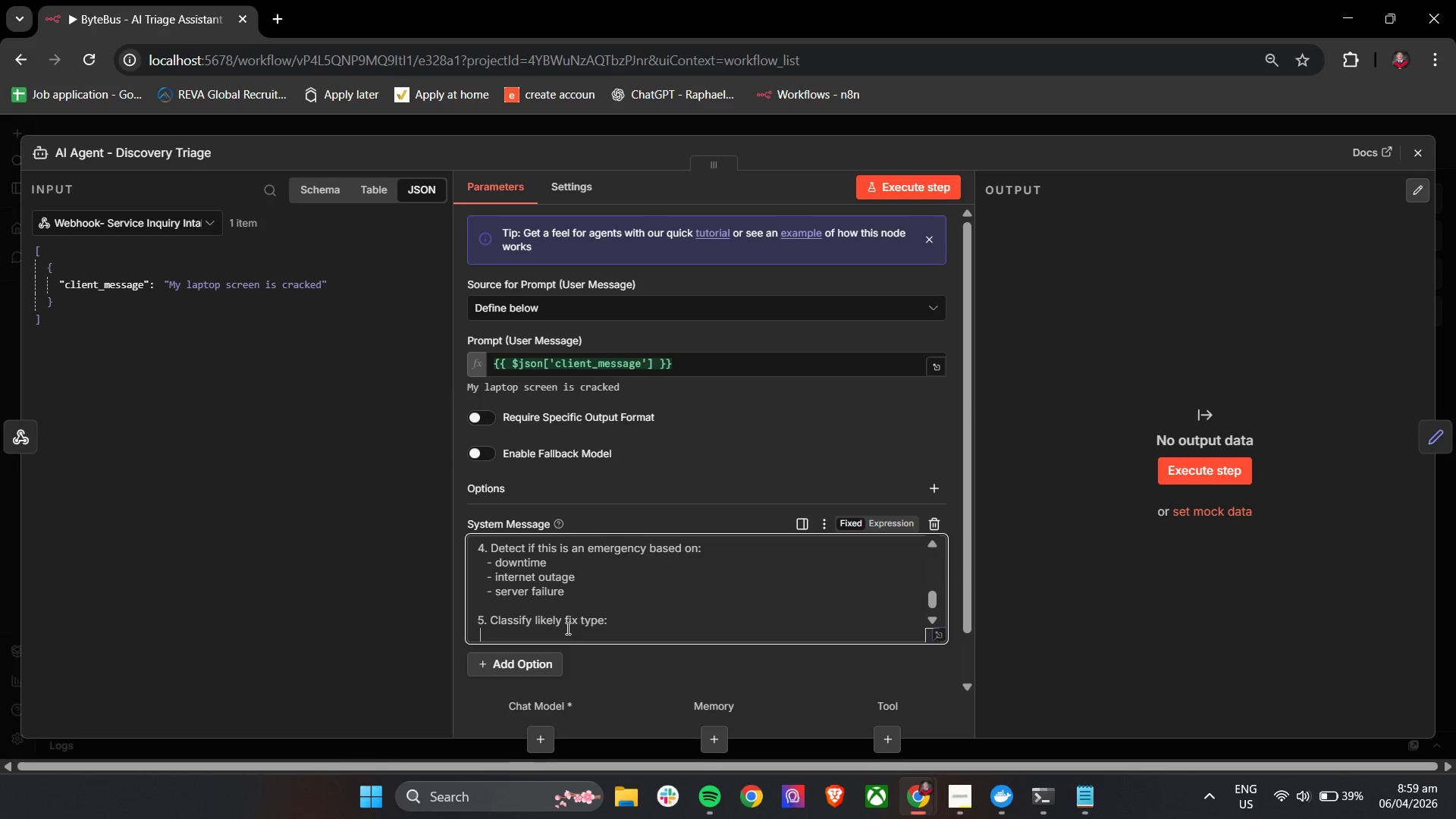 
type(   - Hardware Replacement)
 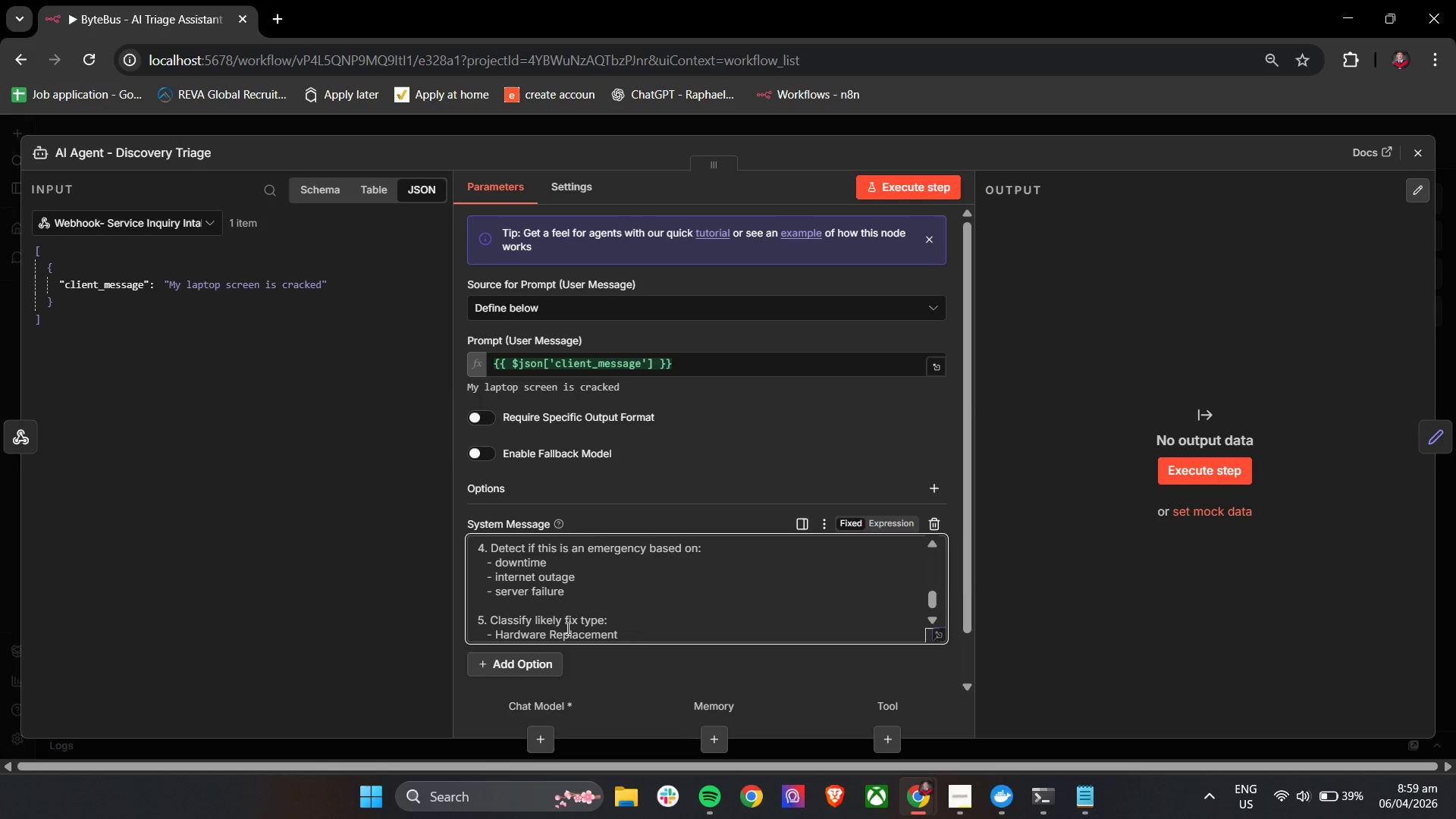 
key(Enter)
 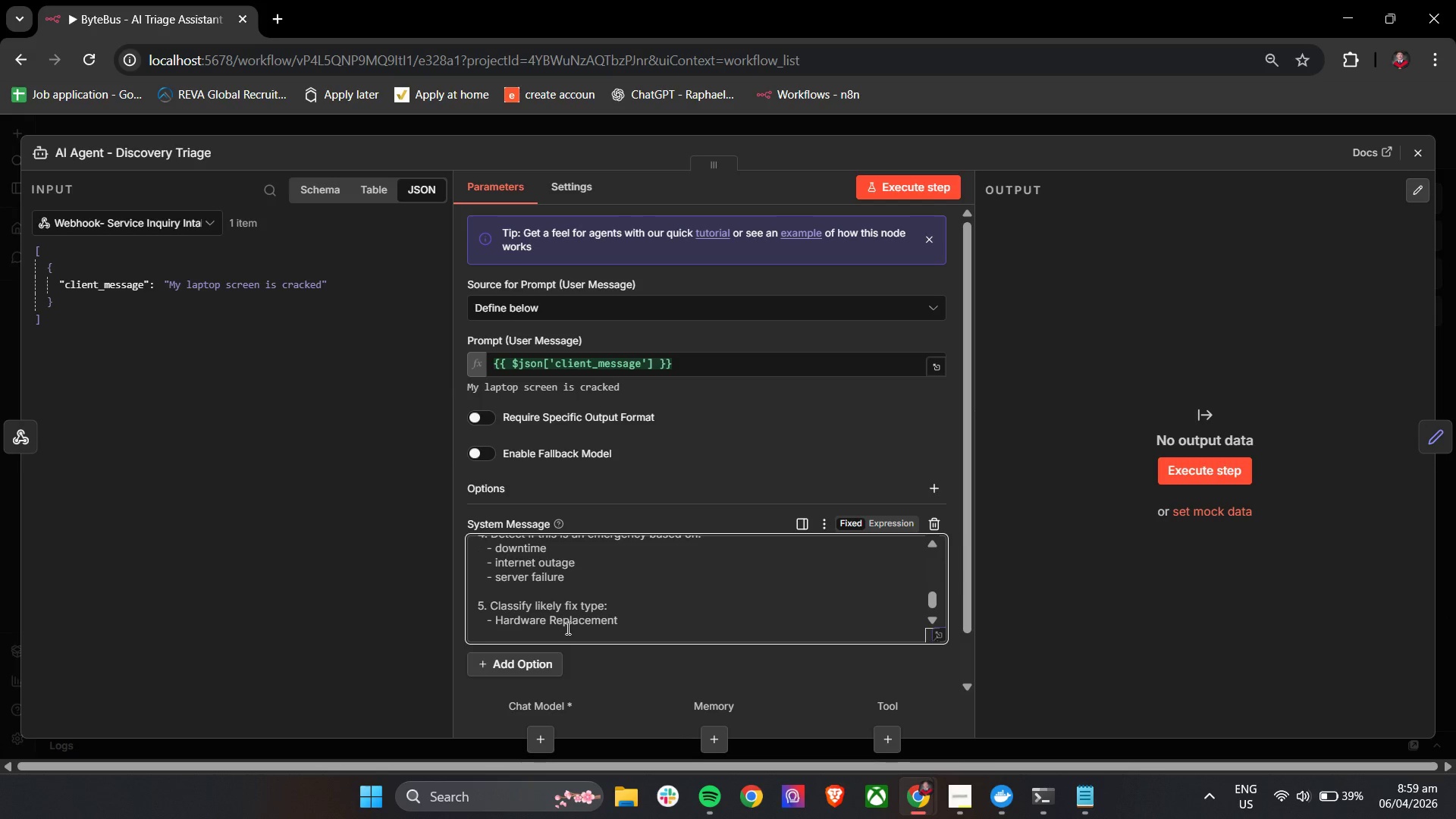 
key(Space)
 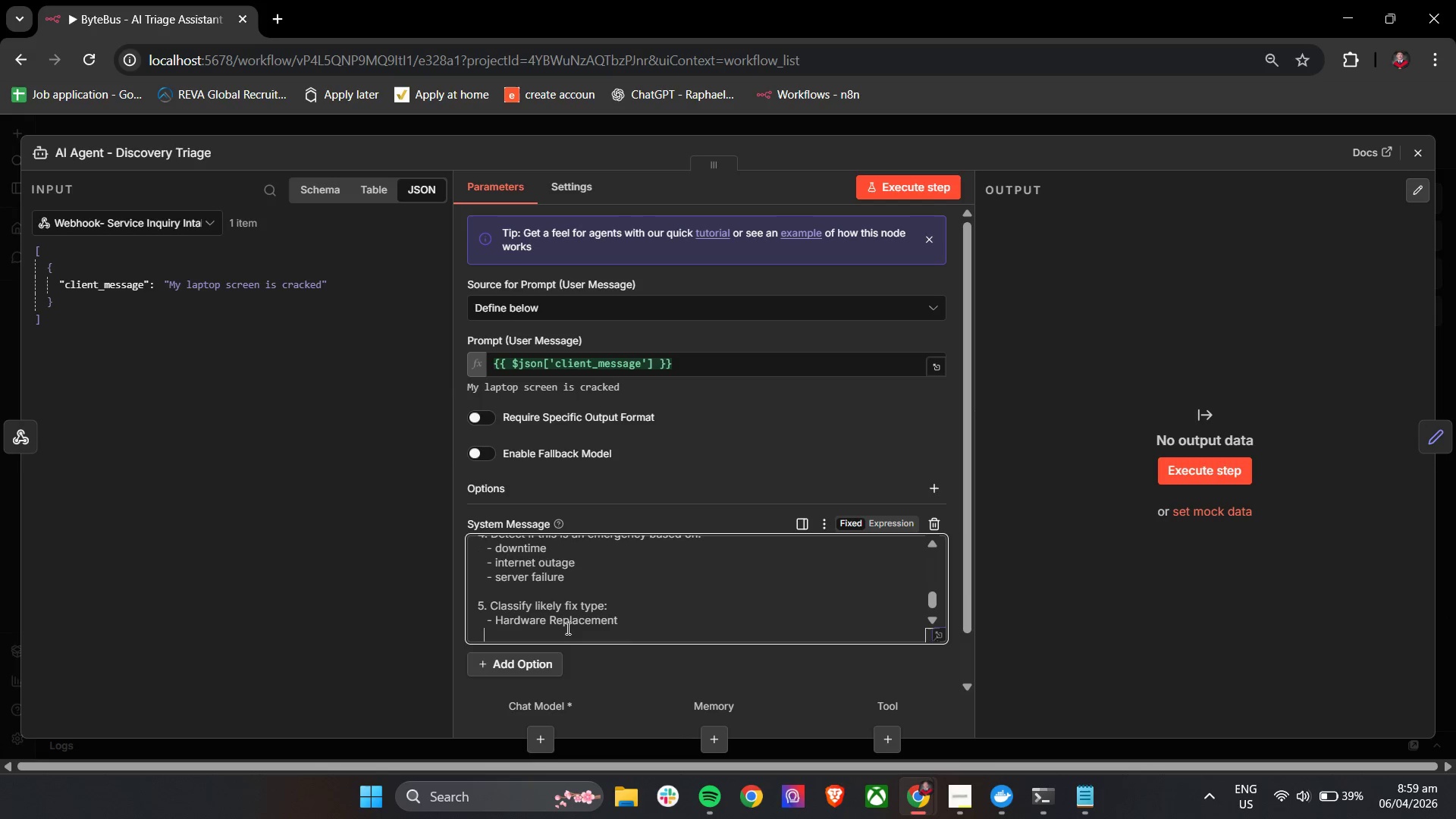 
key(Space)
 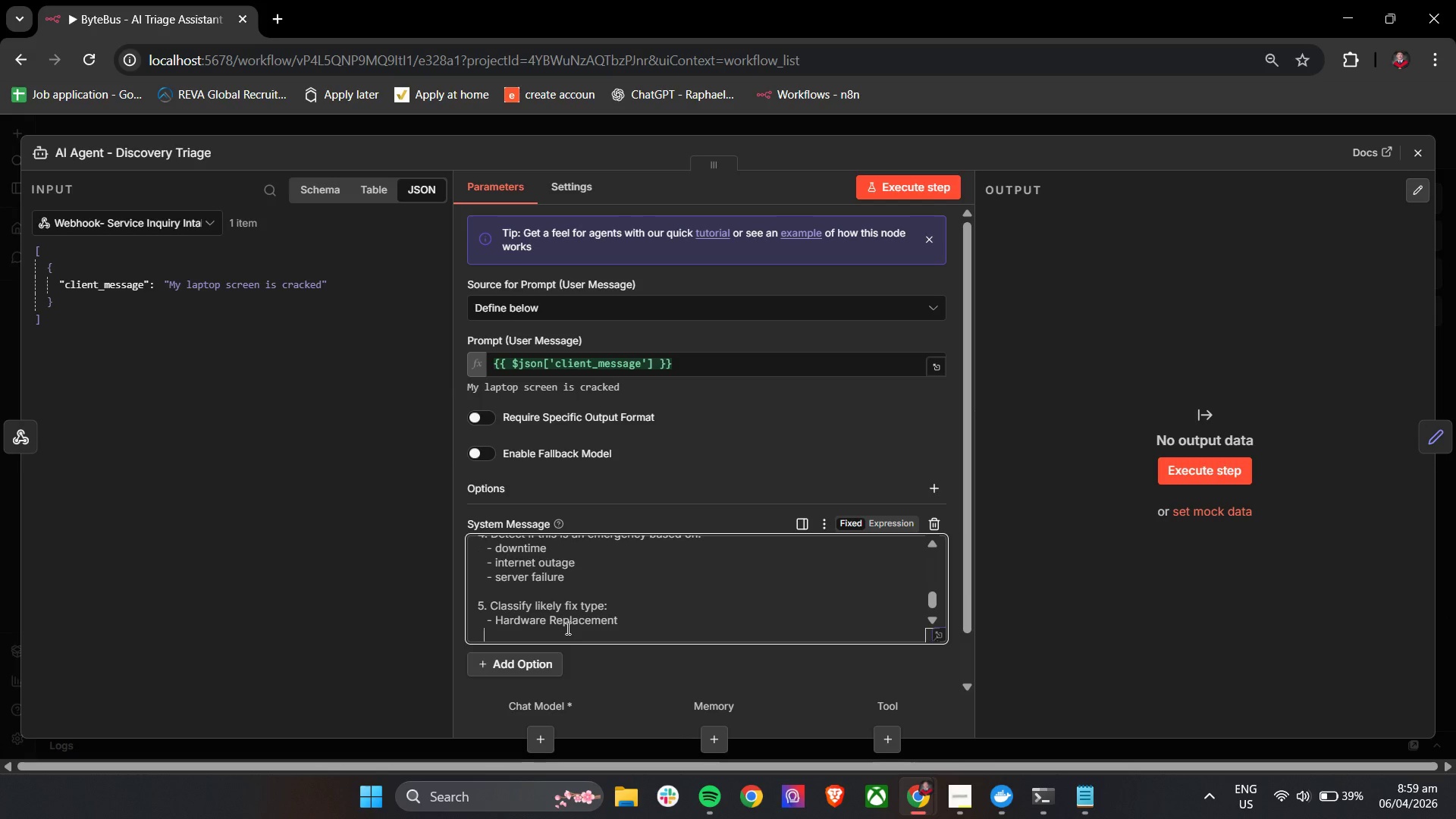 
key(Space)
 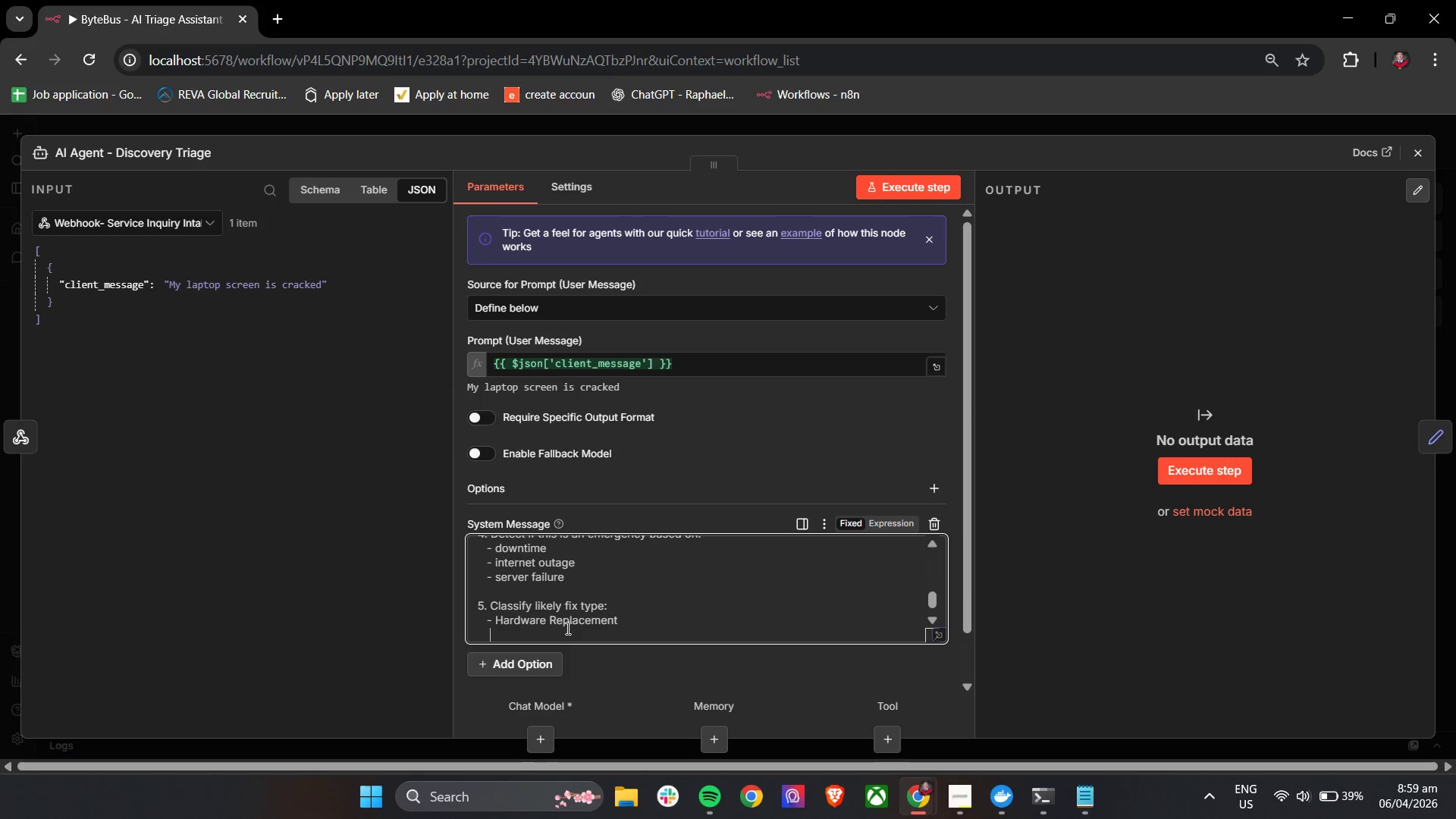 
key(Space)
 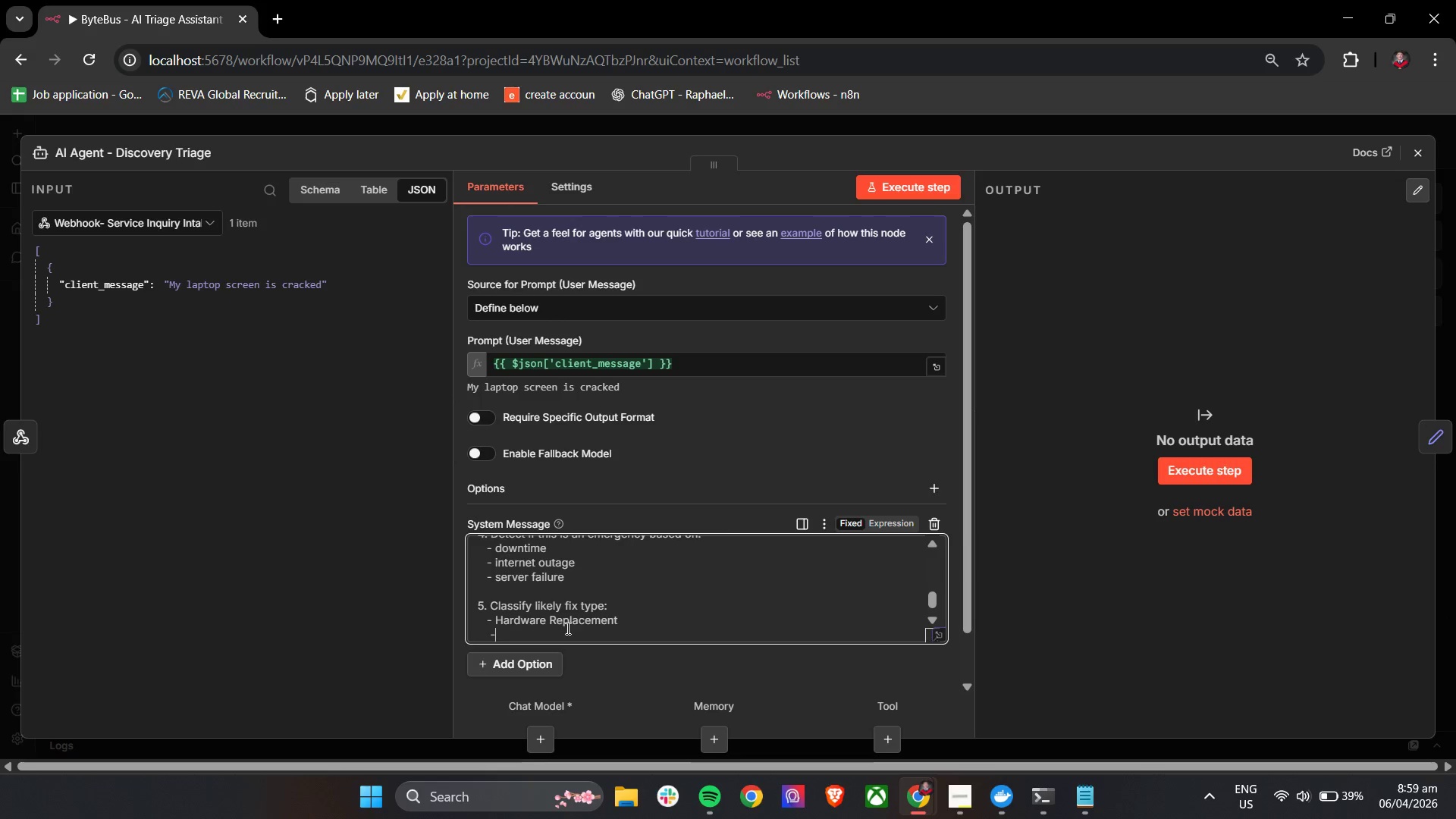 
key(Minus)
 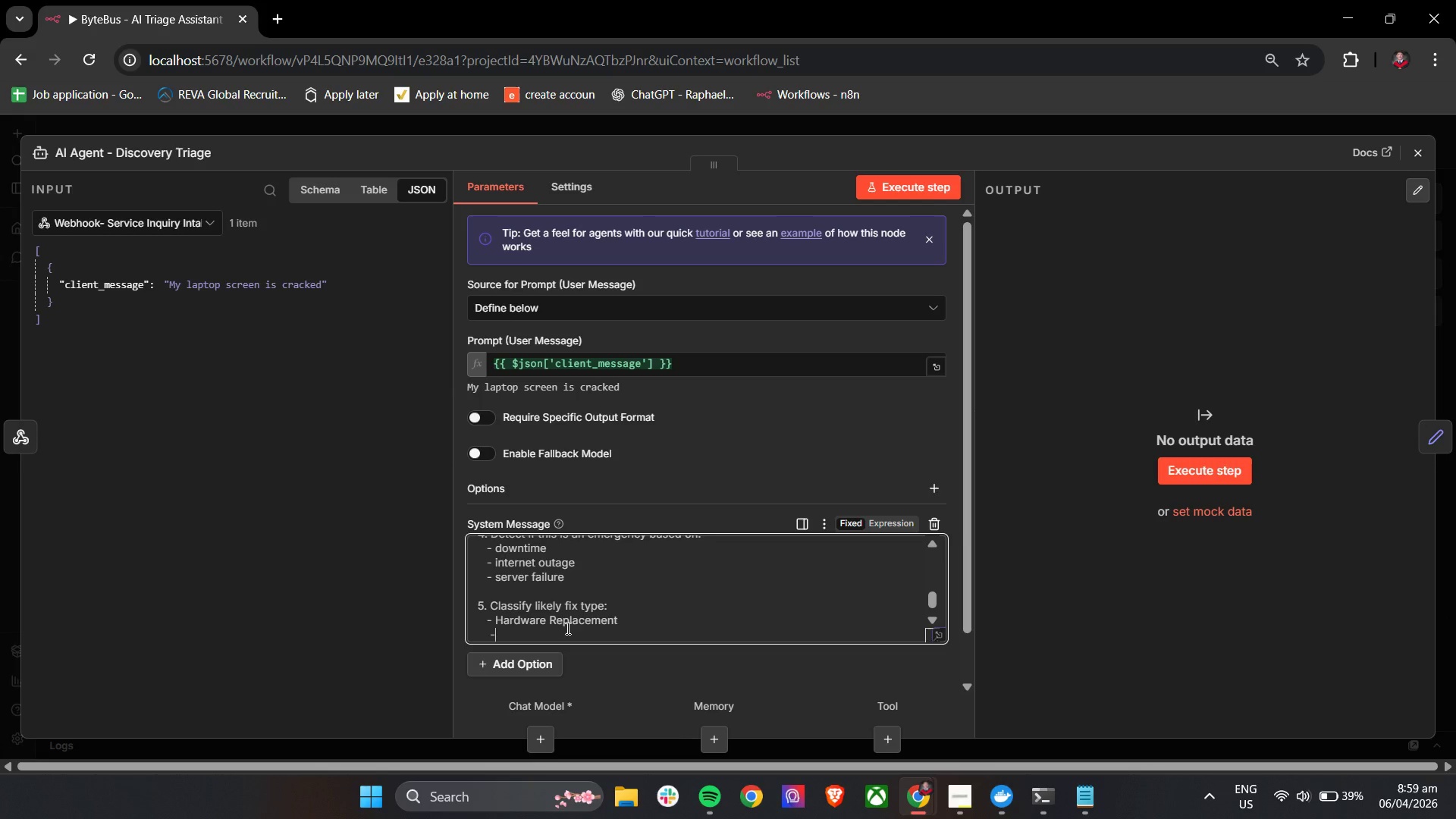 
key(Backspace)
 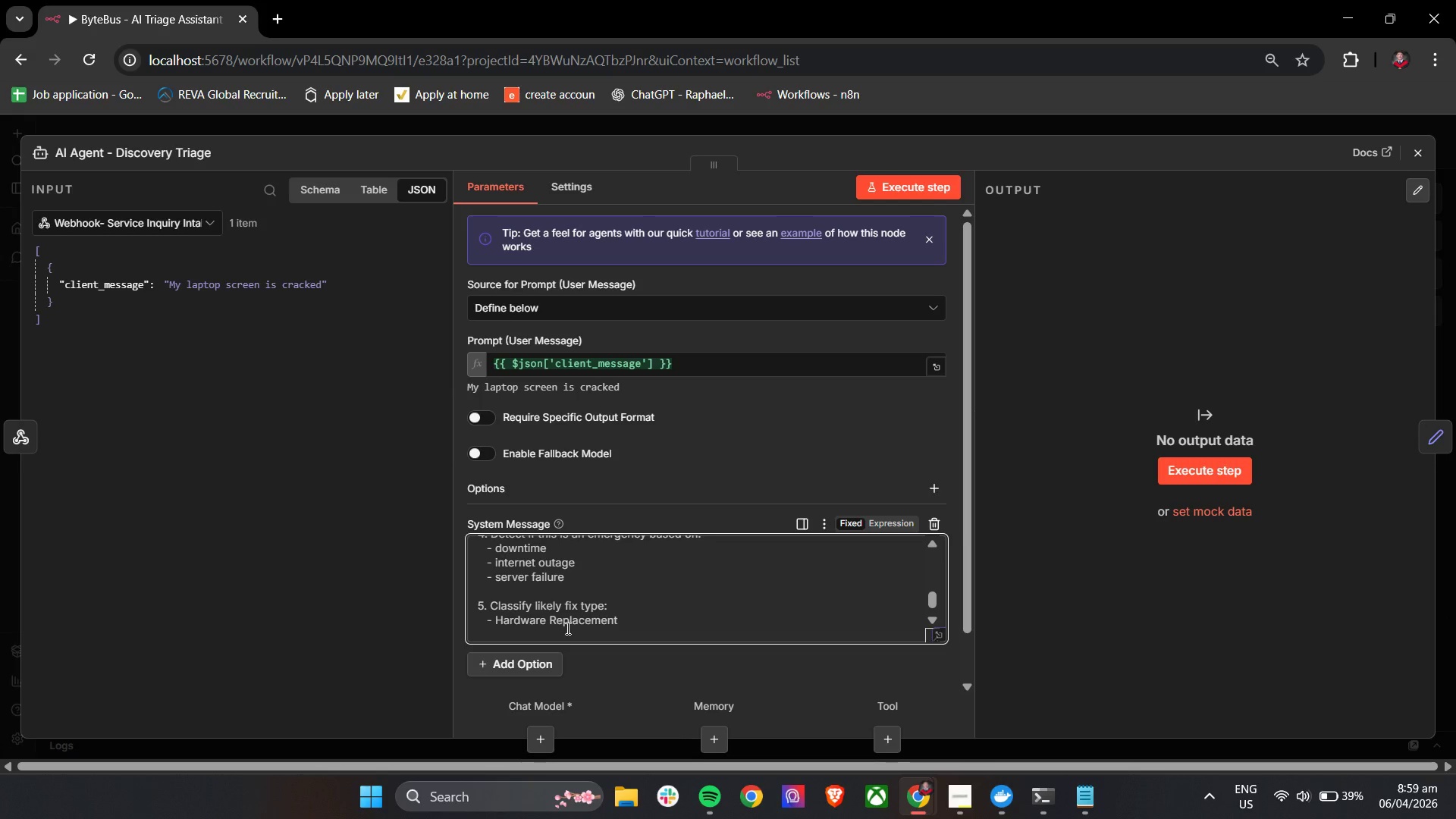 
key(Backspace)
 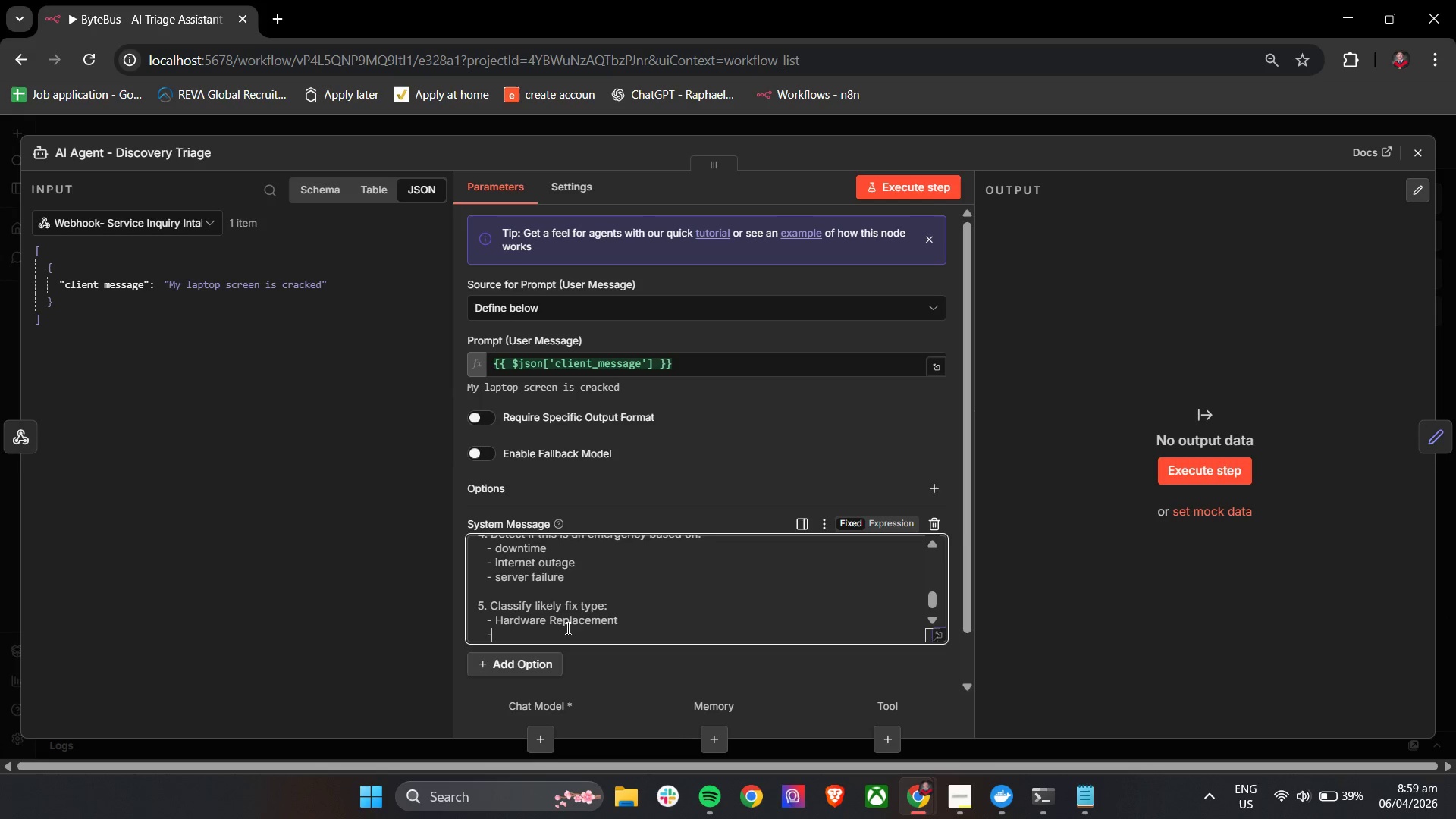 
key(Minus)
 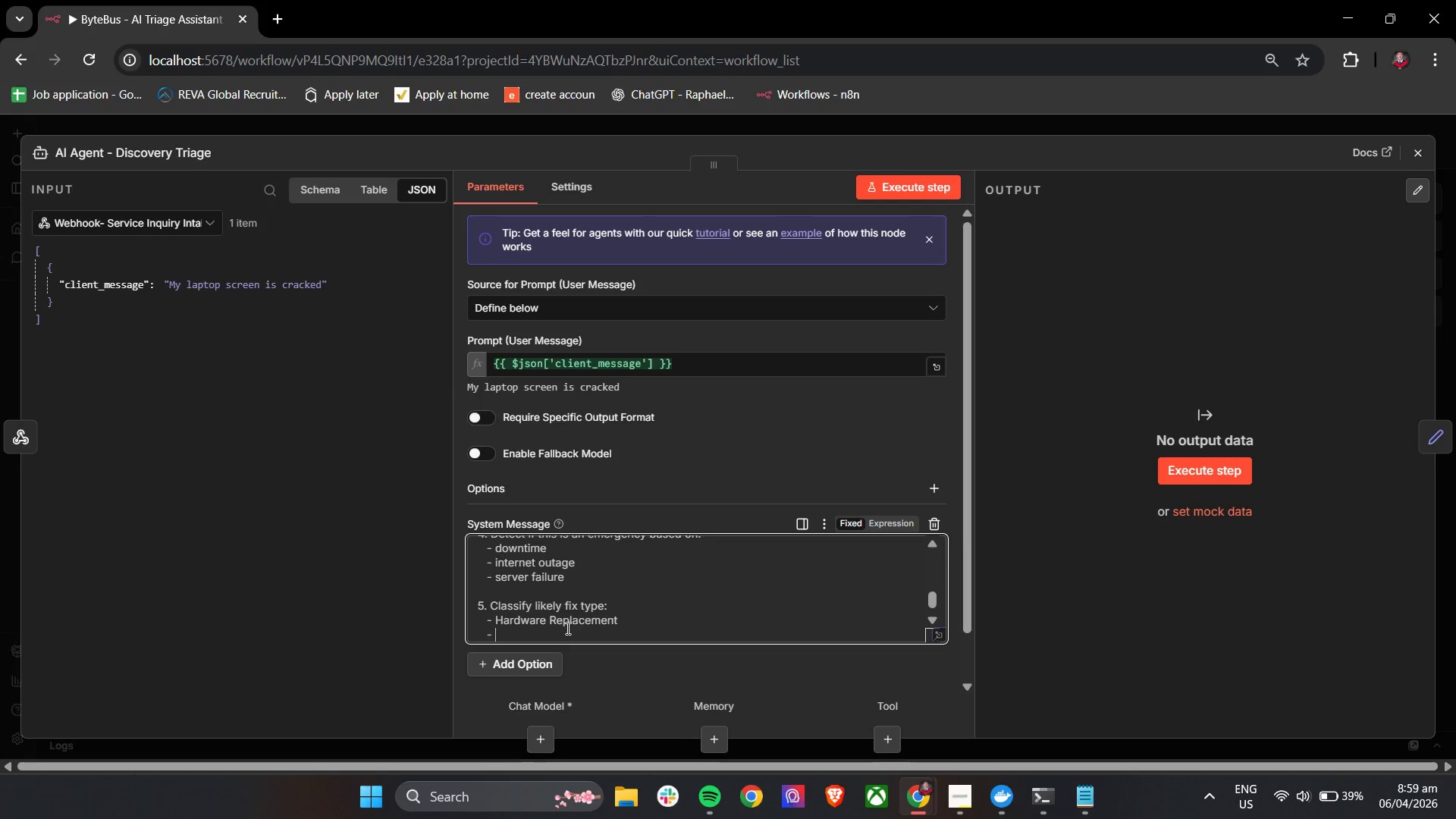 
key(Space)
 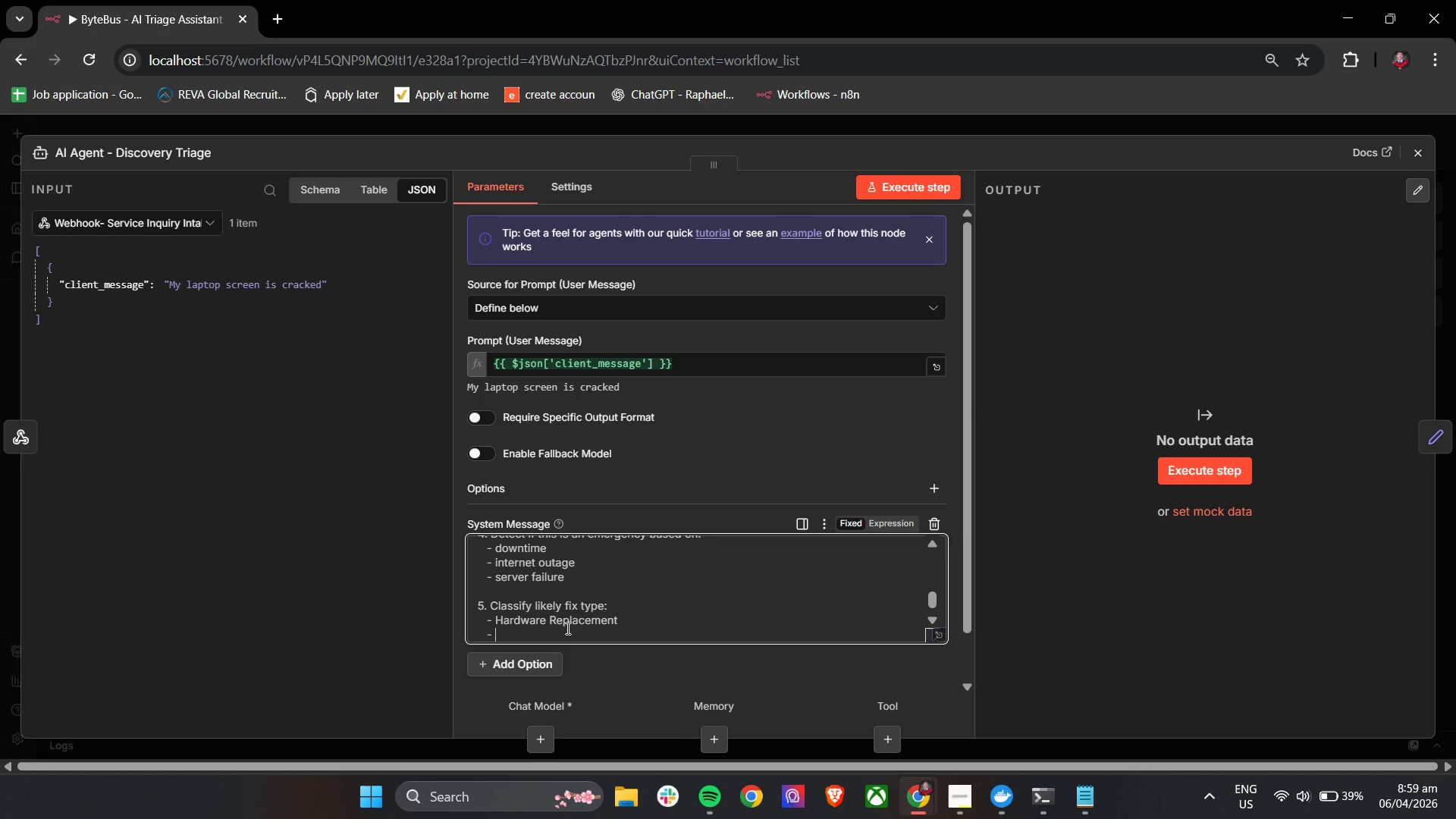 
type(Software configuration)
 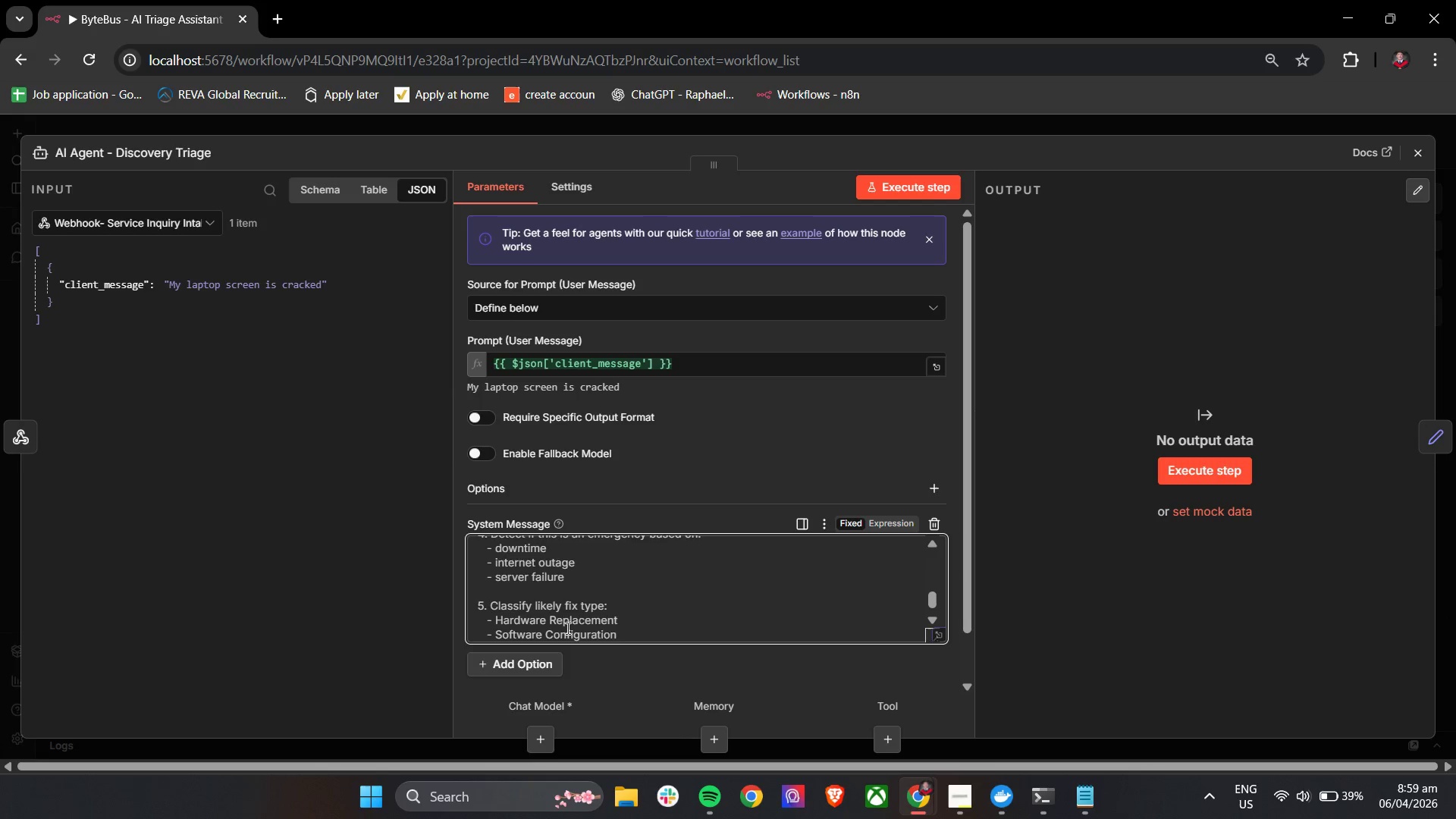 
key(Enter)
 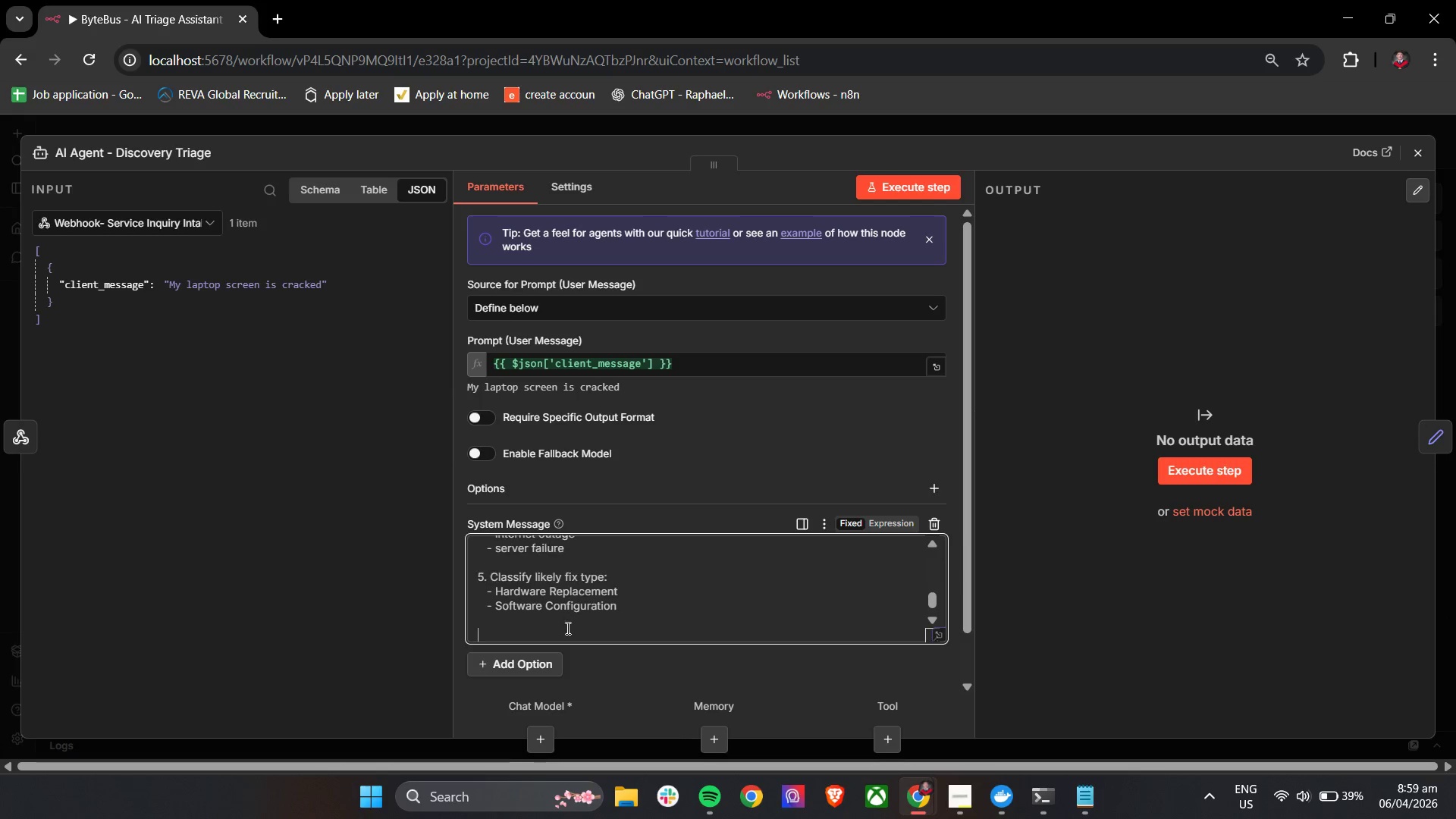 
key(Enter)
 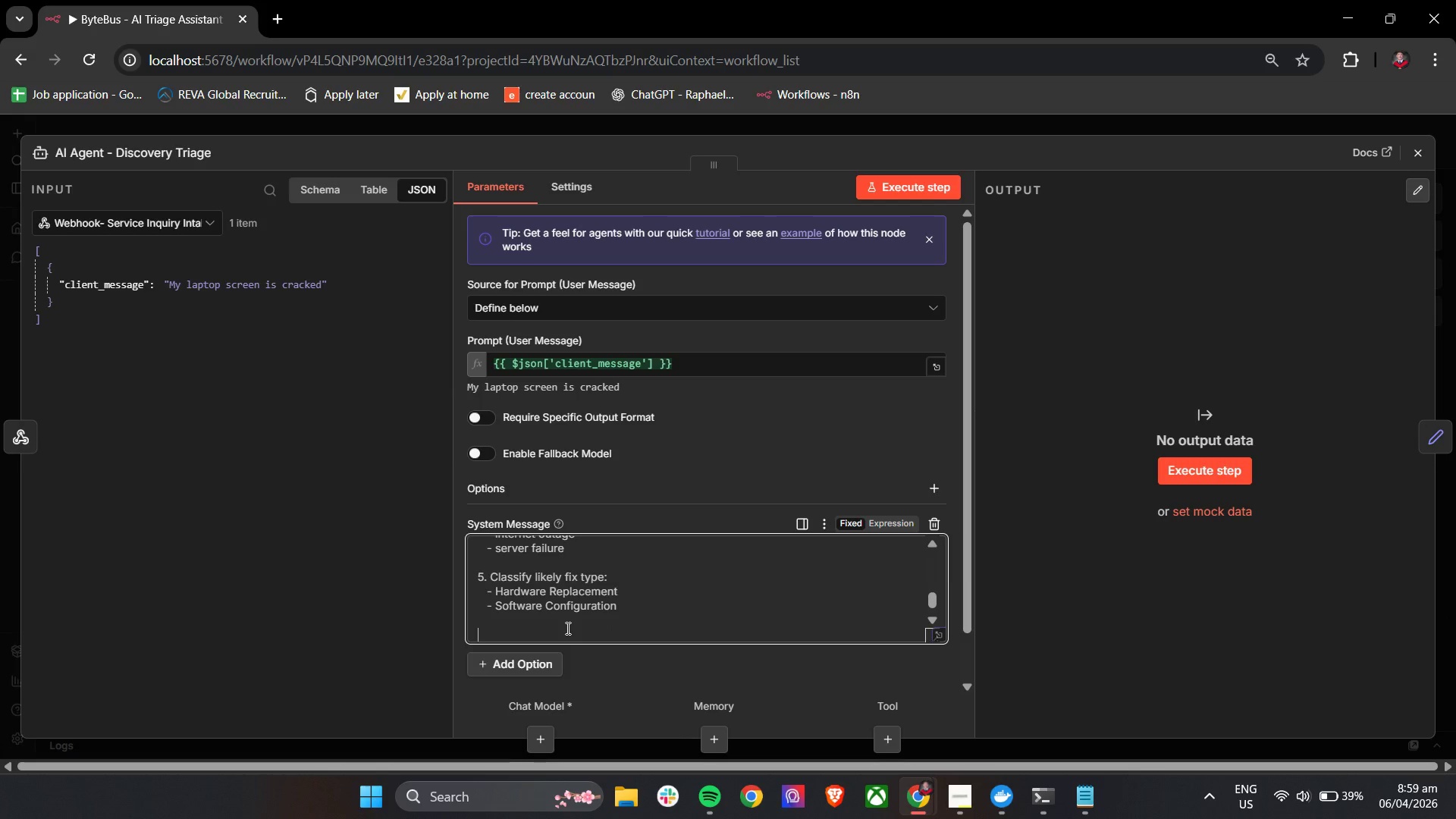 
type(6. generate)
key(Backspace)
key(Backspace)
key(Backspace)
key(Backspace)
key(Backspace)
key(Backspace)
key(Backspace)
key(Backspace)
type(Geen)
key(Backspace)
key(Backspace)
type(nerate a short professional summary.)
 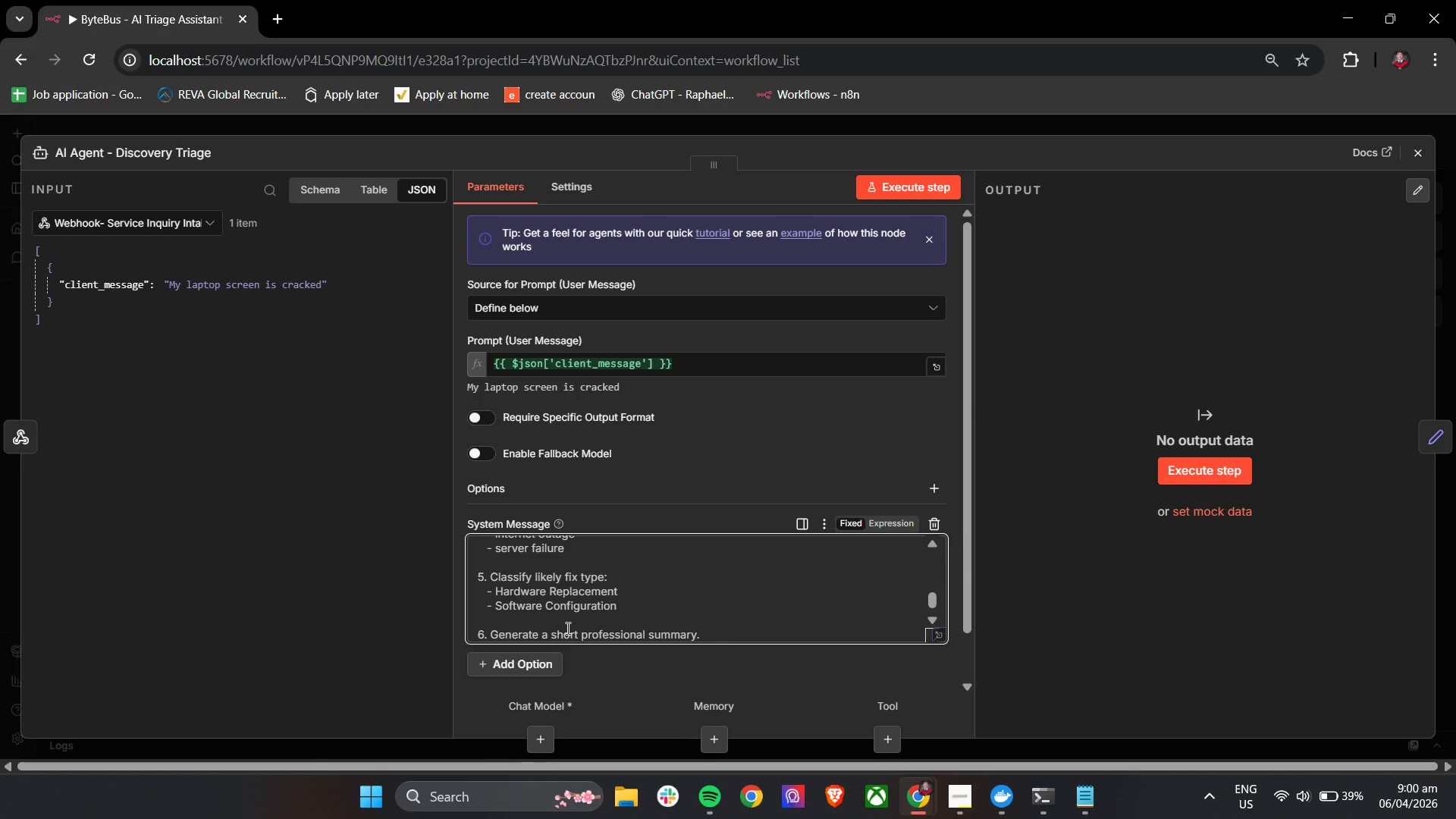 
key(Enter)
 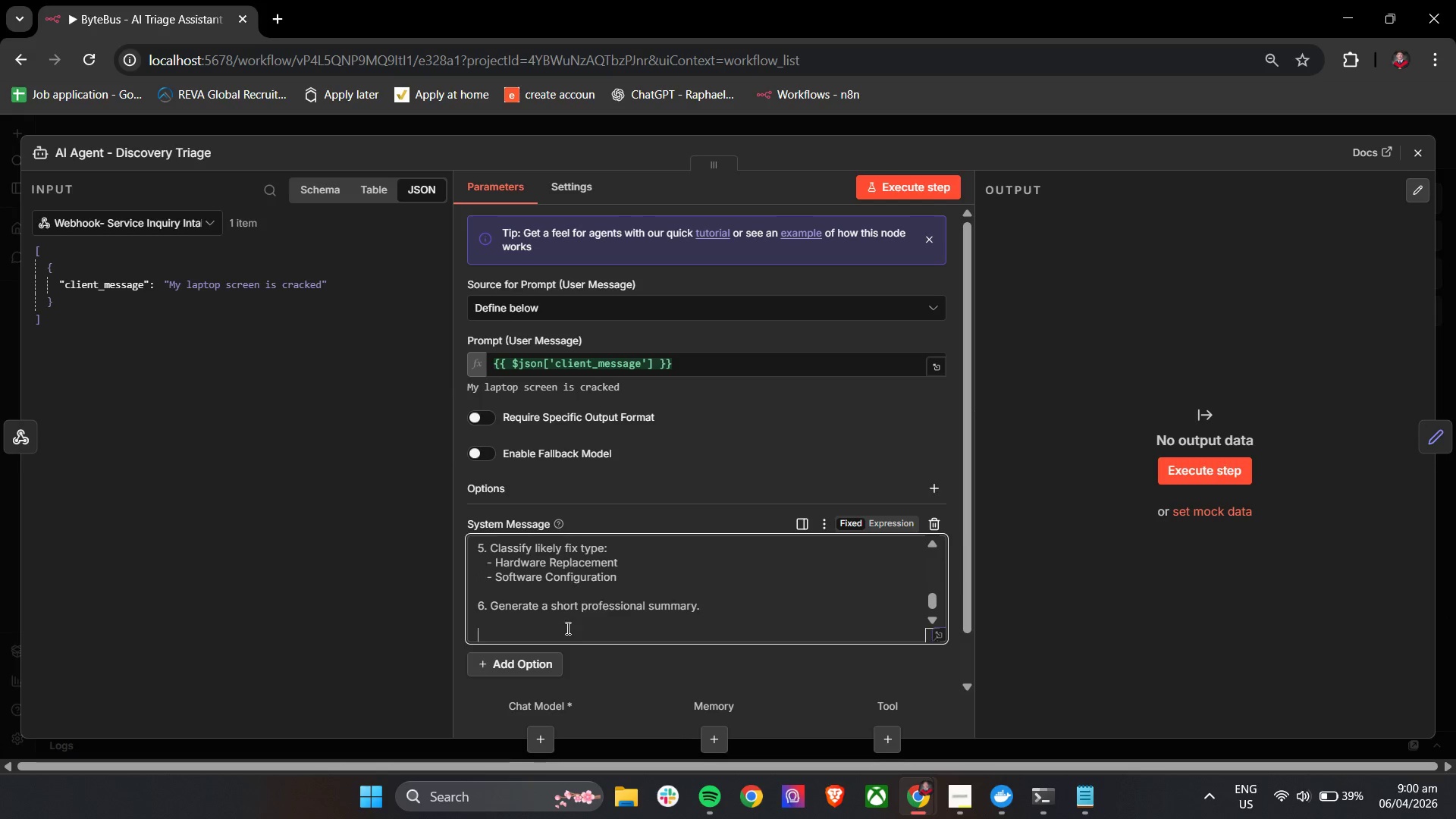 
key(Enter)
 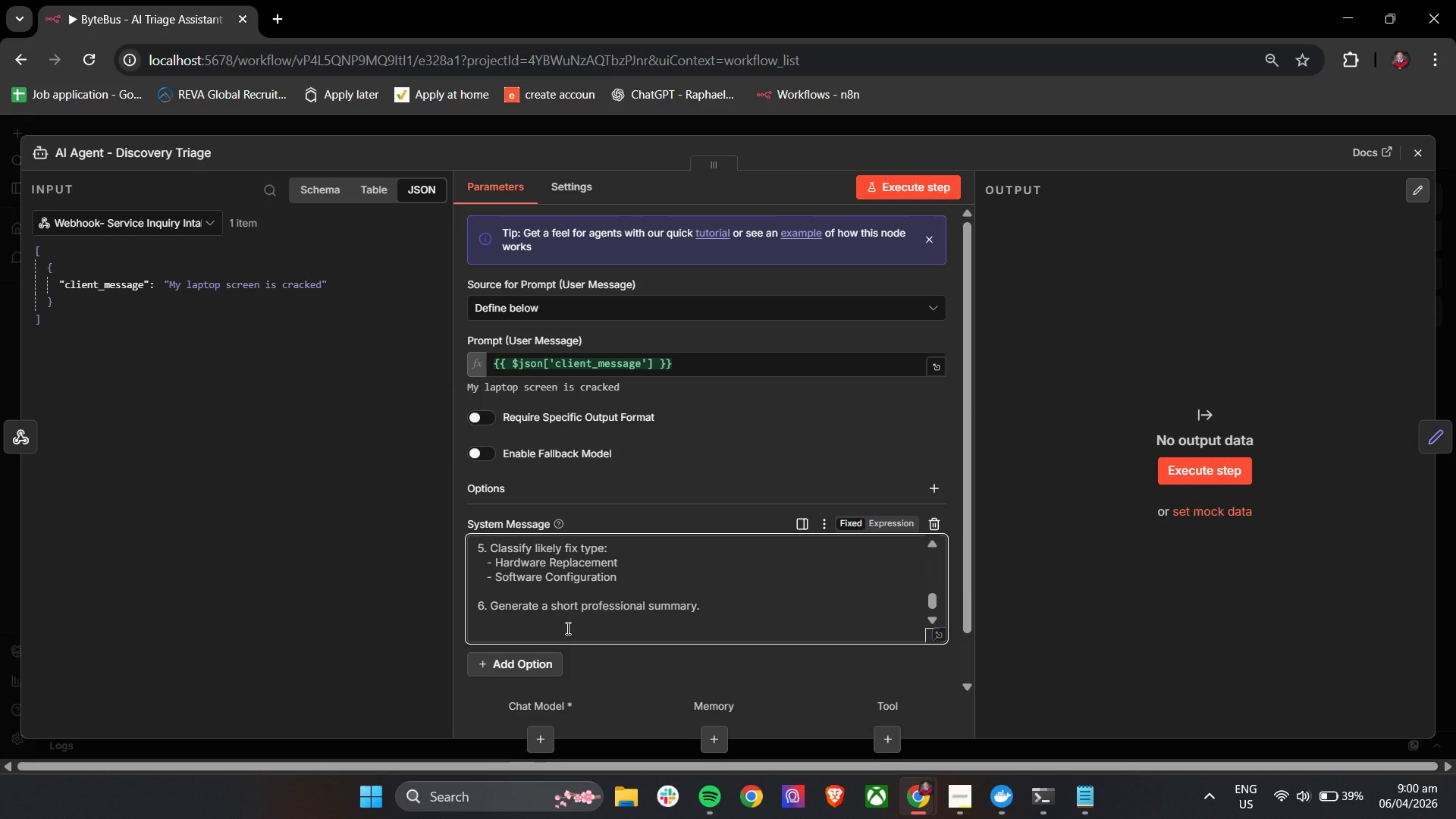 
type(7. Generate a client-facing response that is )
key(Backspace)
type(:)
 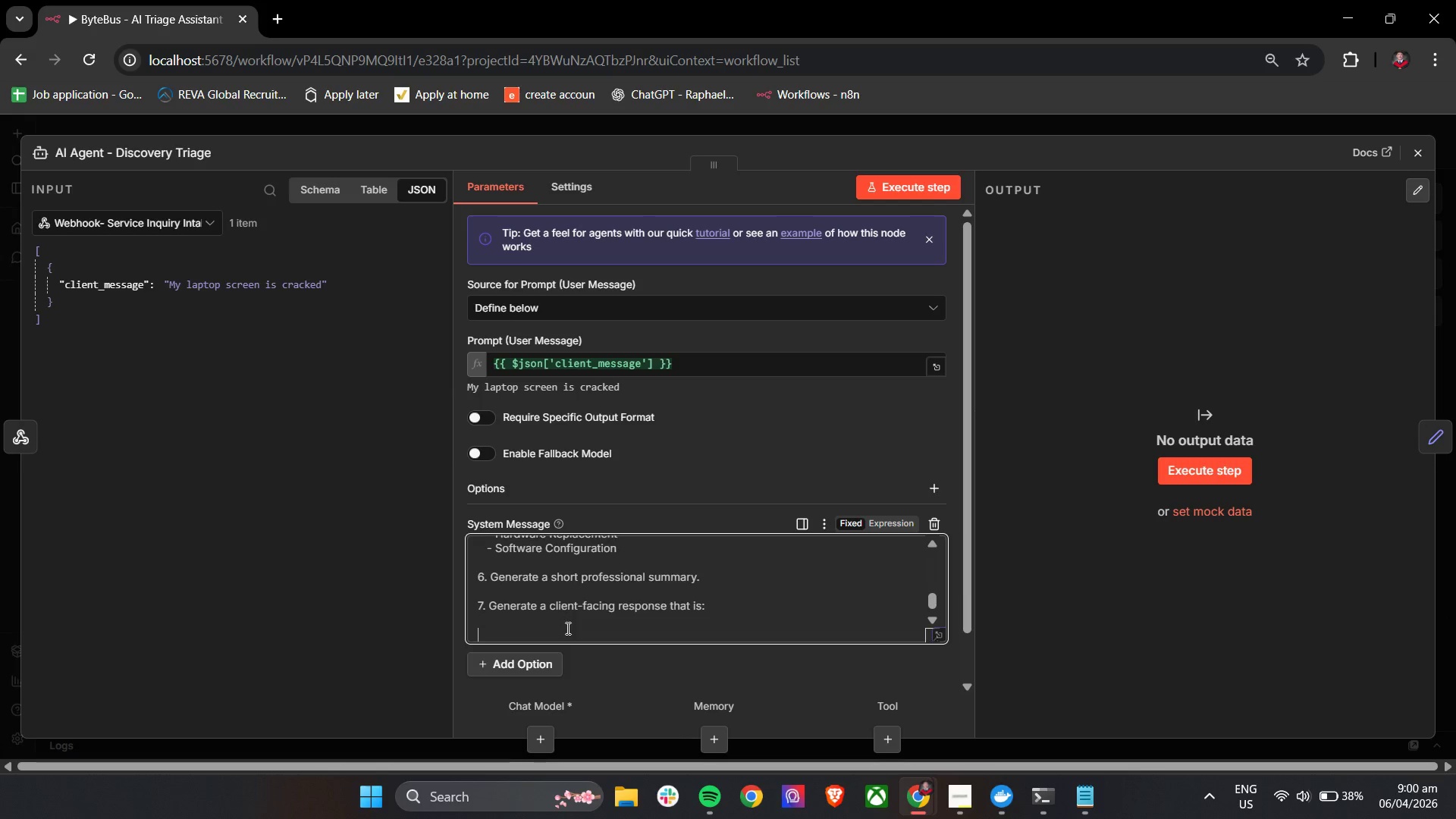 
 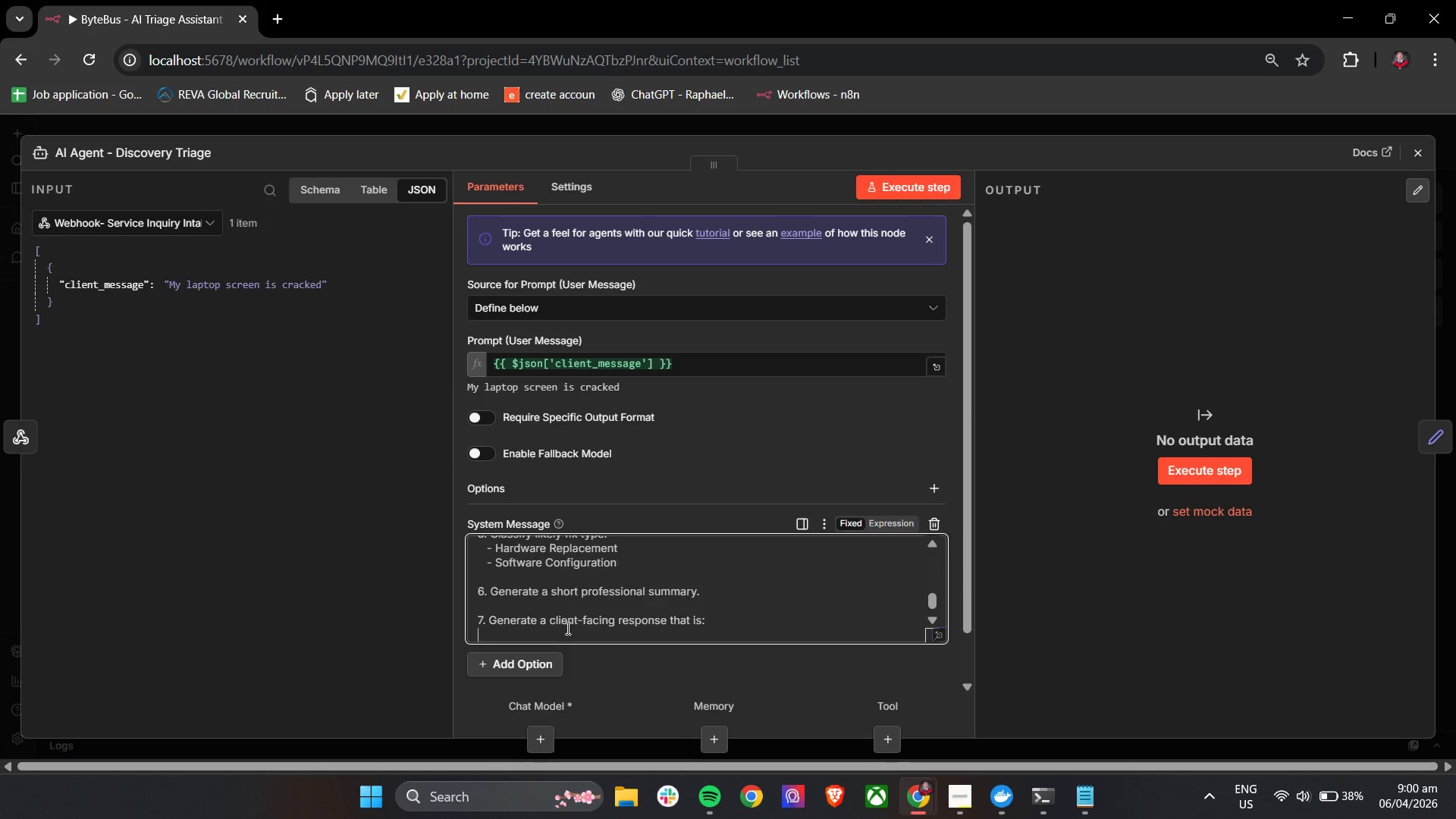 
key(Enter)
 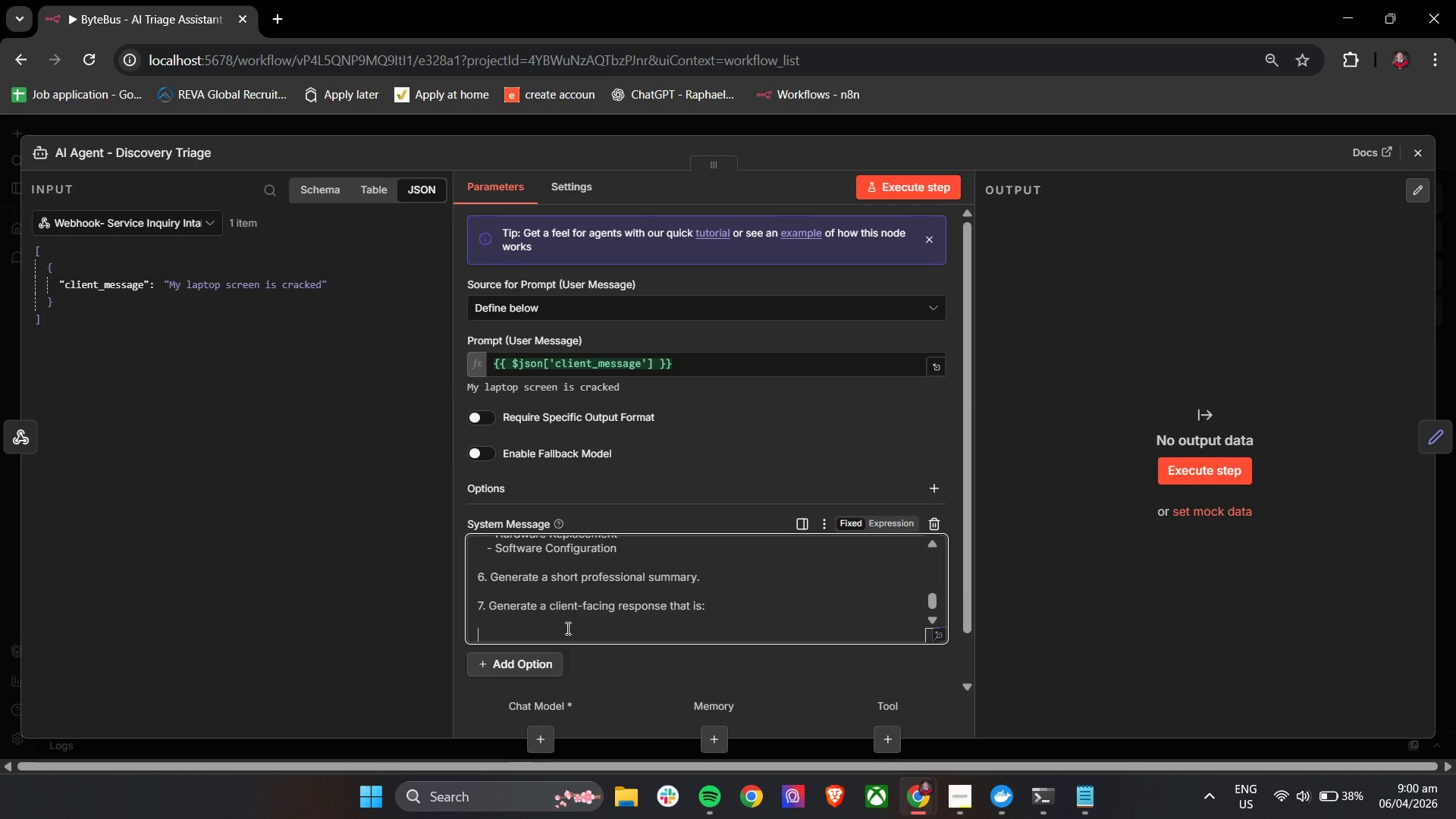 
key(Enter)
 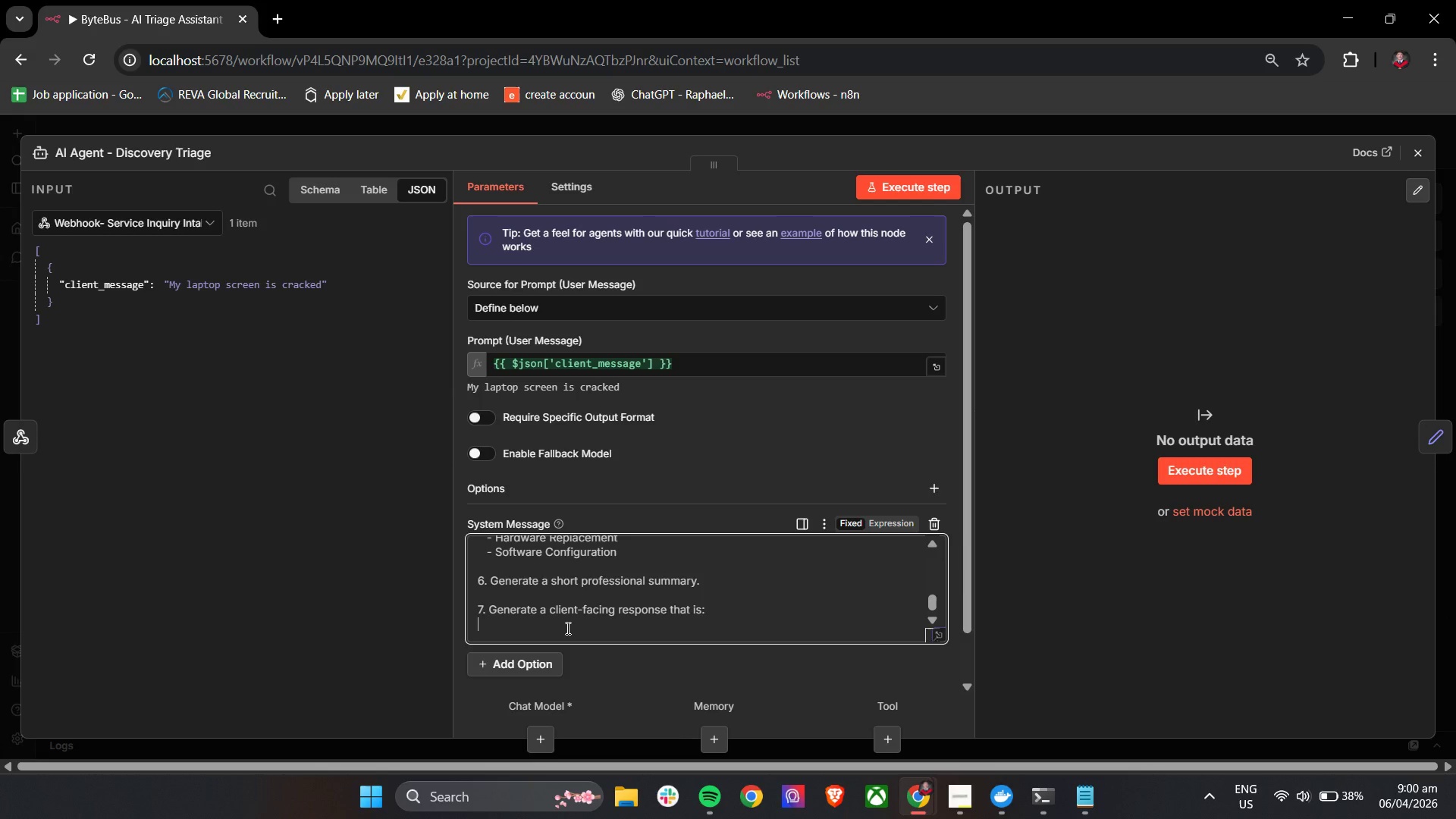 
key(Backspace)
 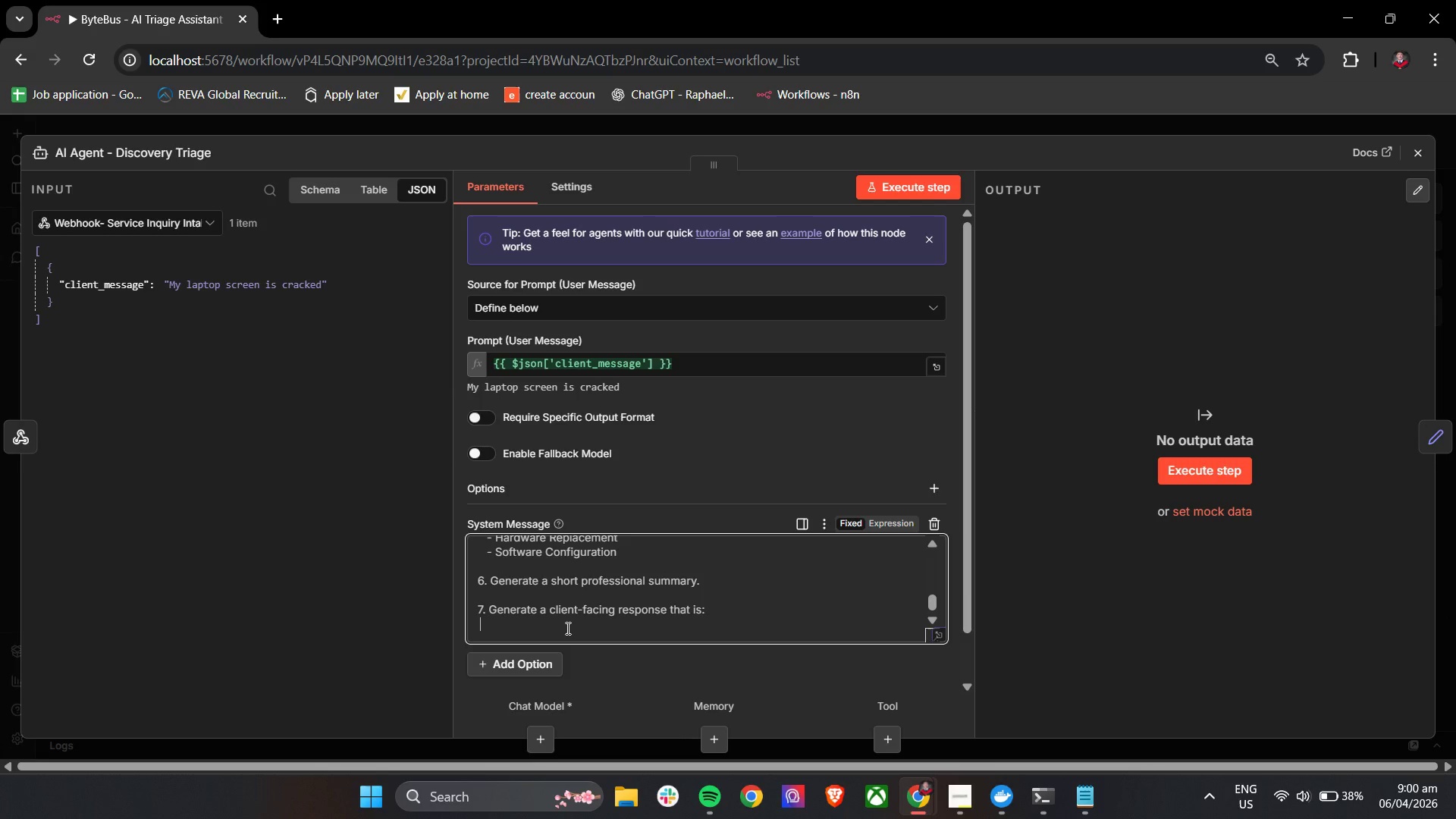 
key(Space)
 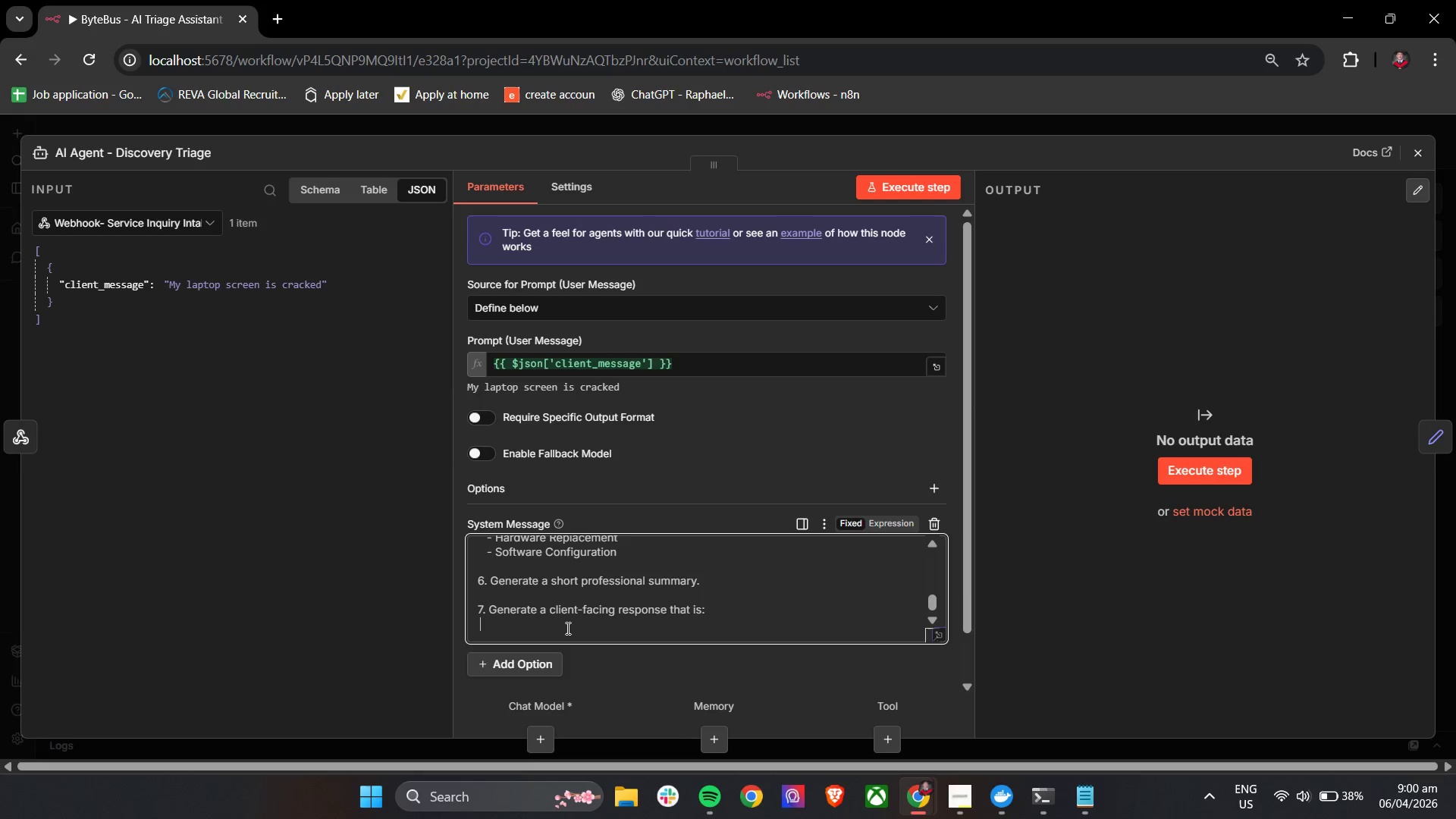 
key(Space)
 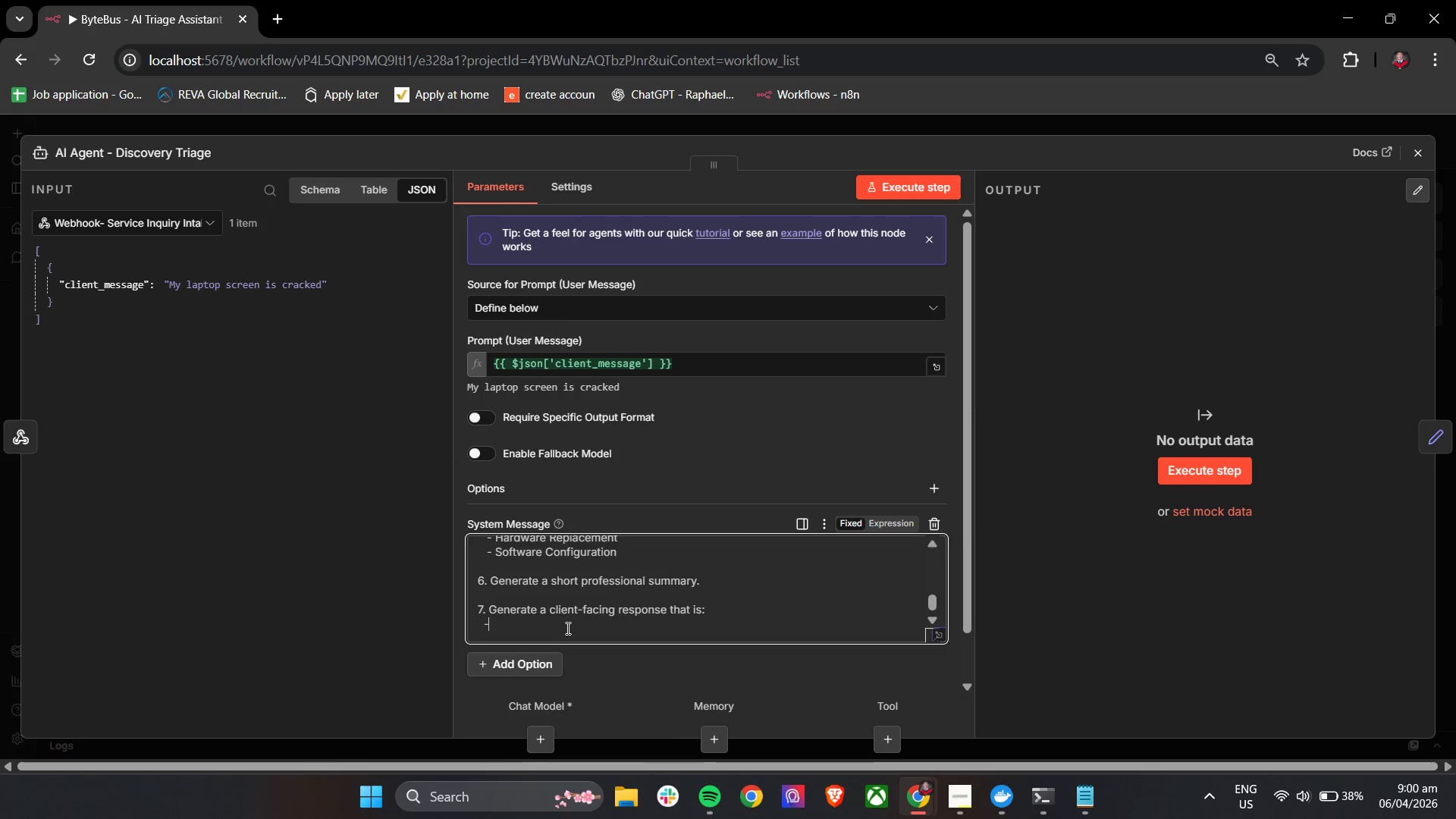 
key(Minus)
 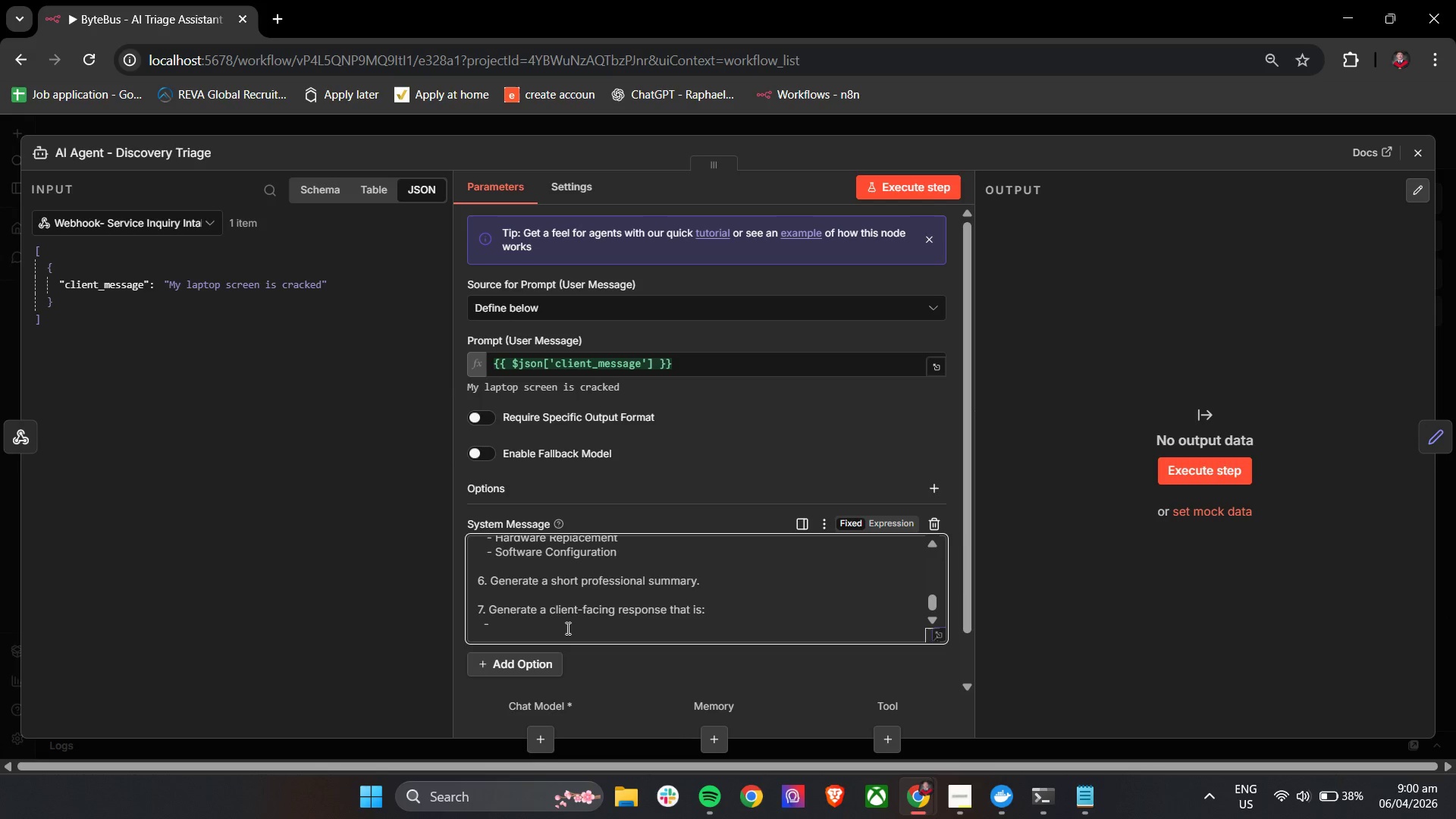 
type( calm)
 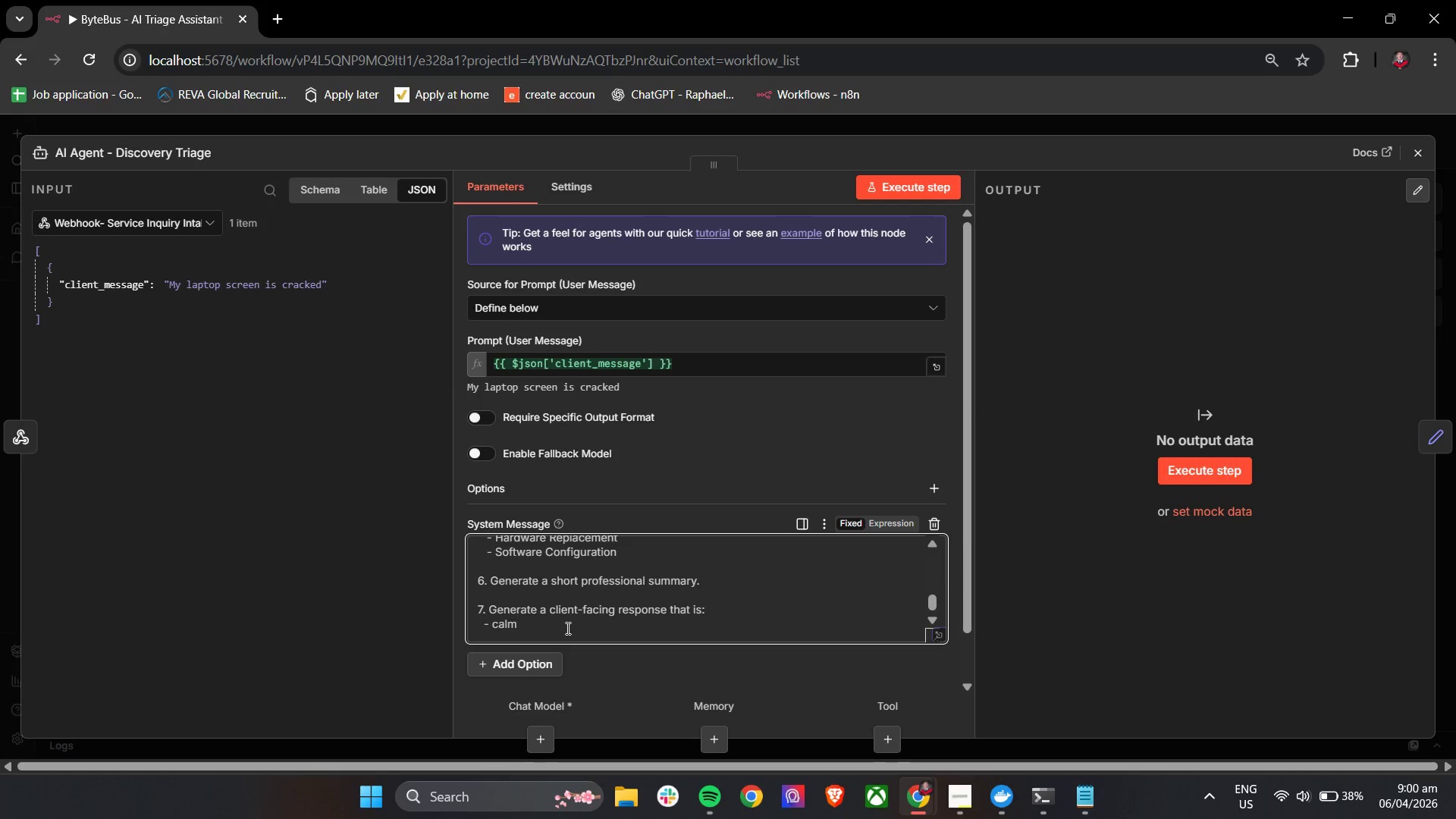 
key(Enter)
 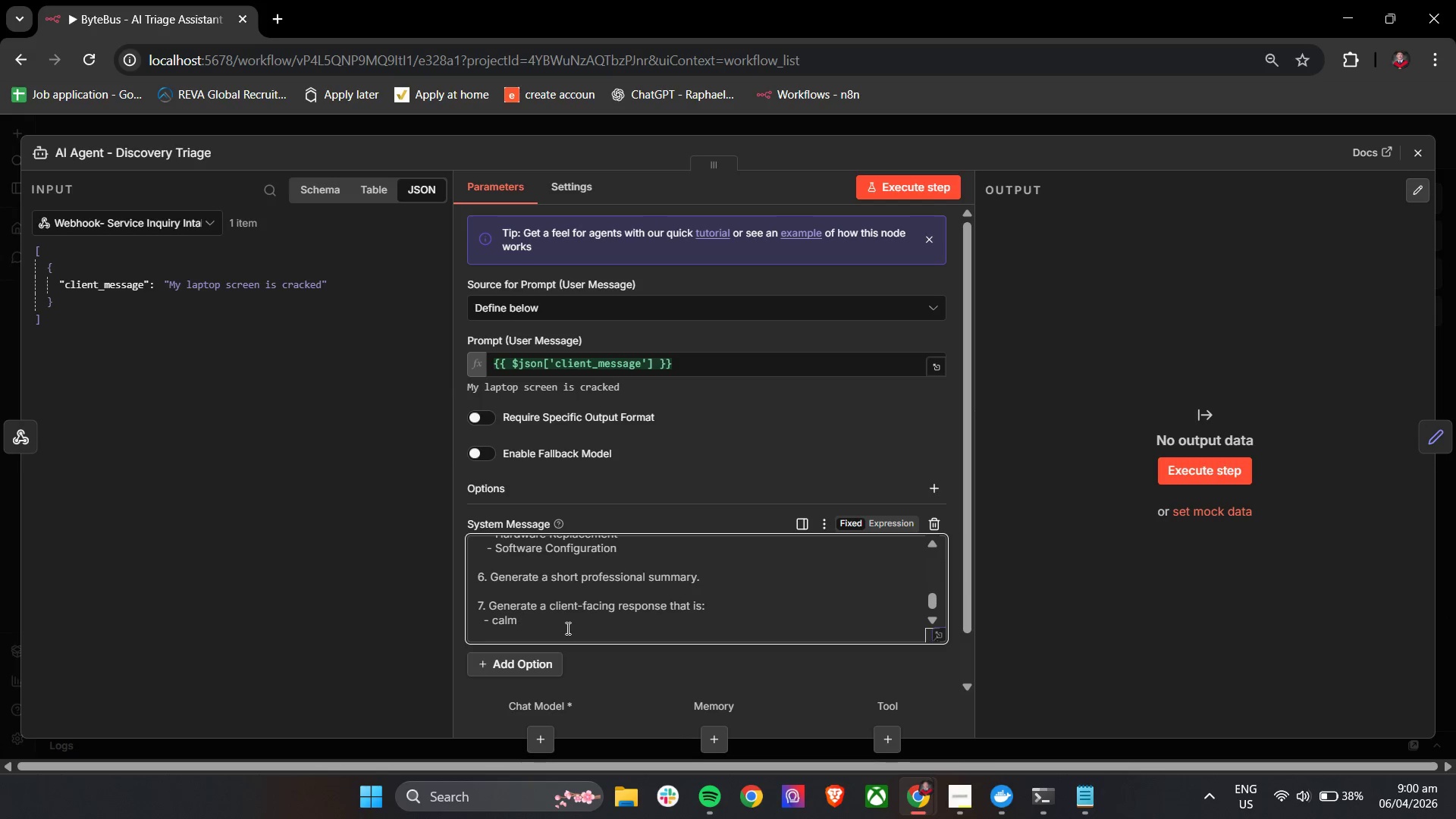 
type(  - professional)
 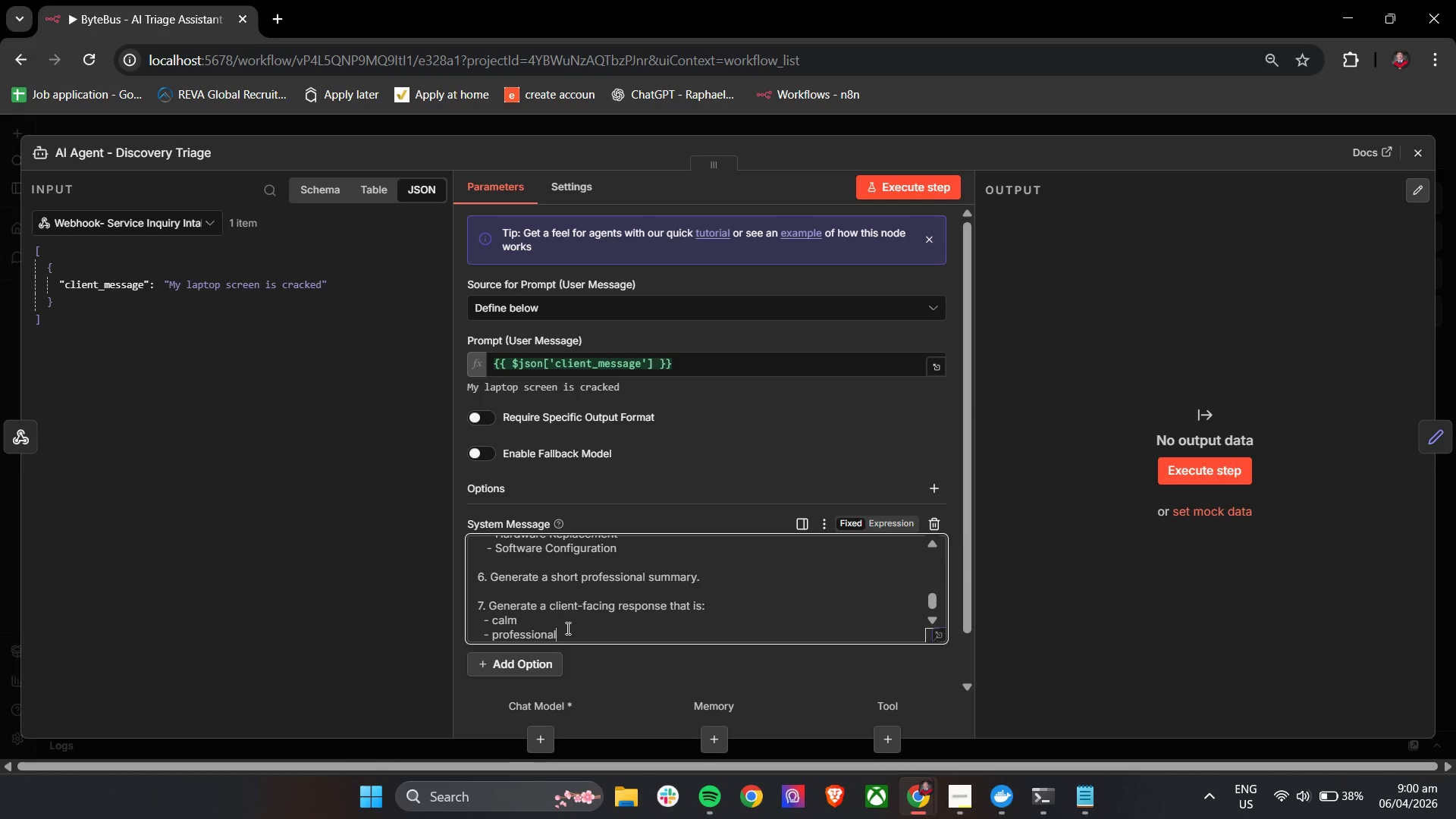 
key(Enter)
 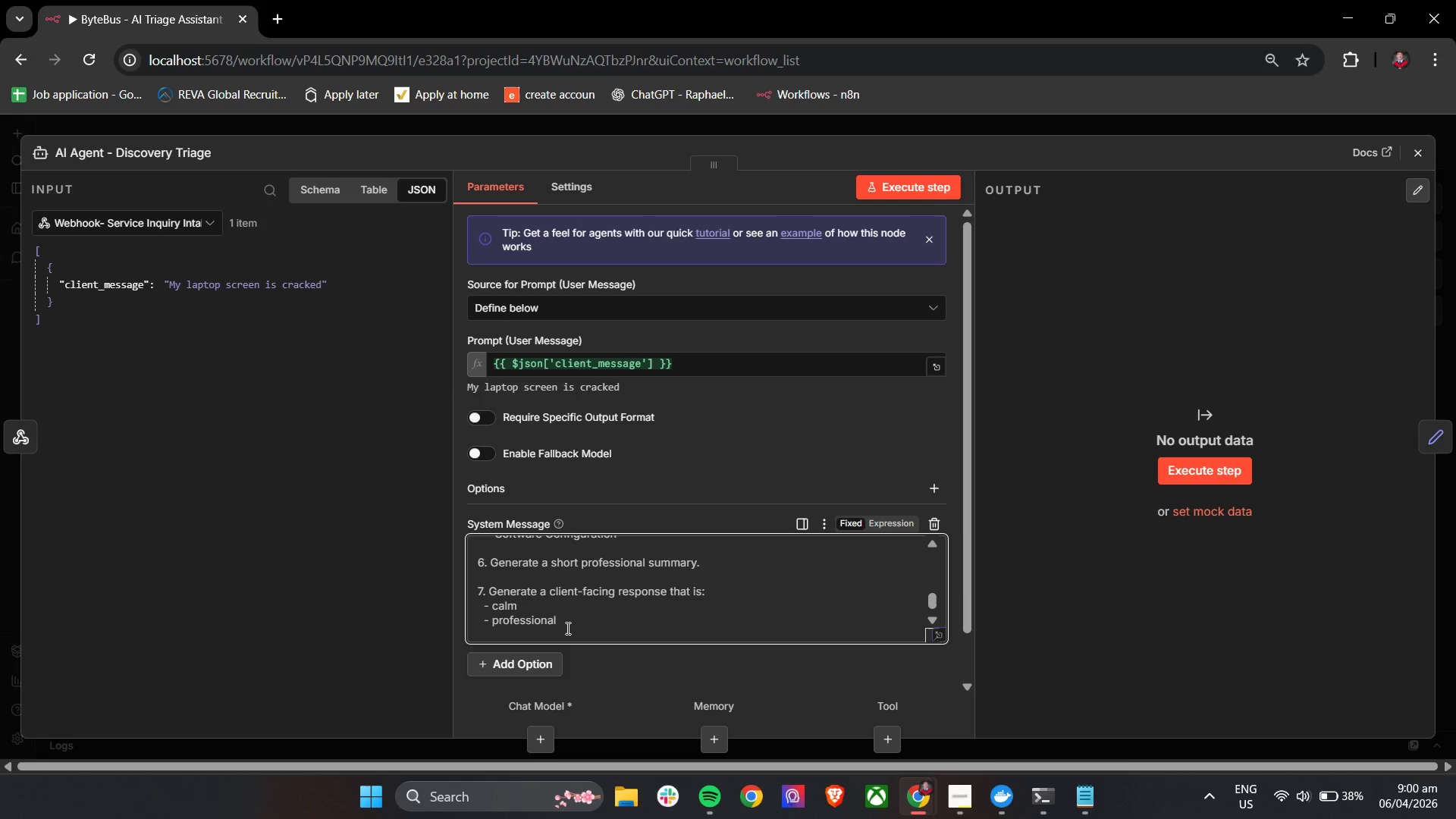 
type(  - reassuring)
 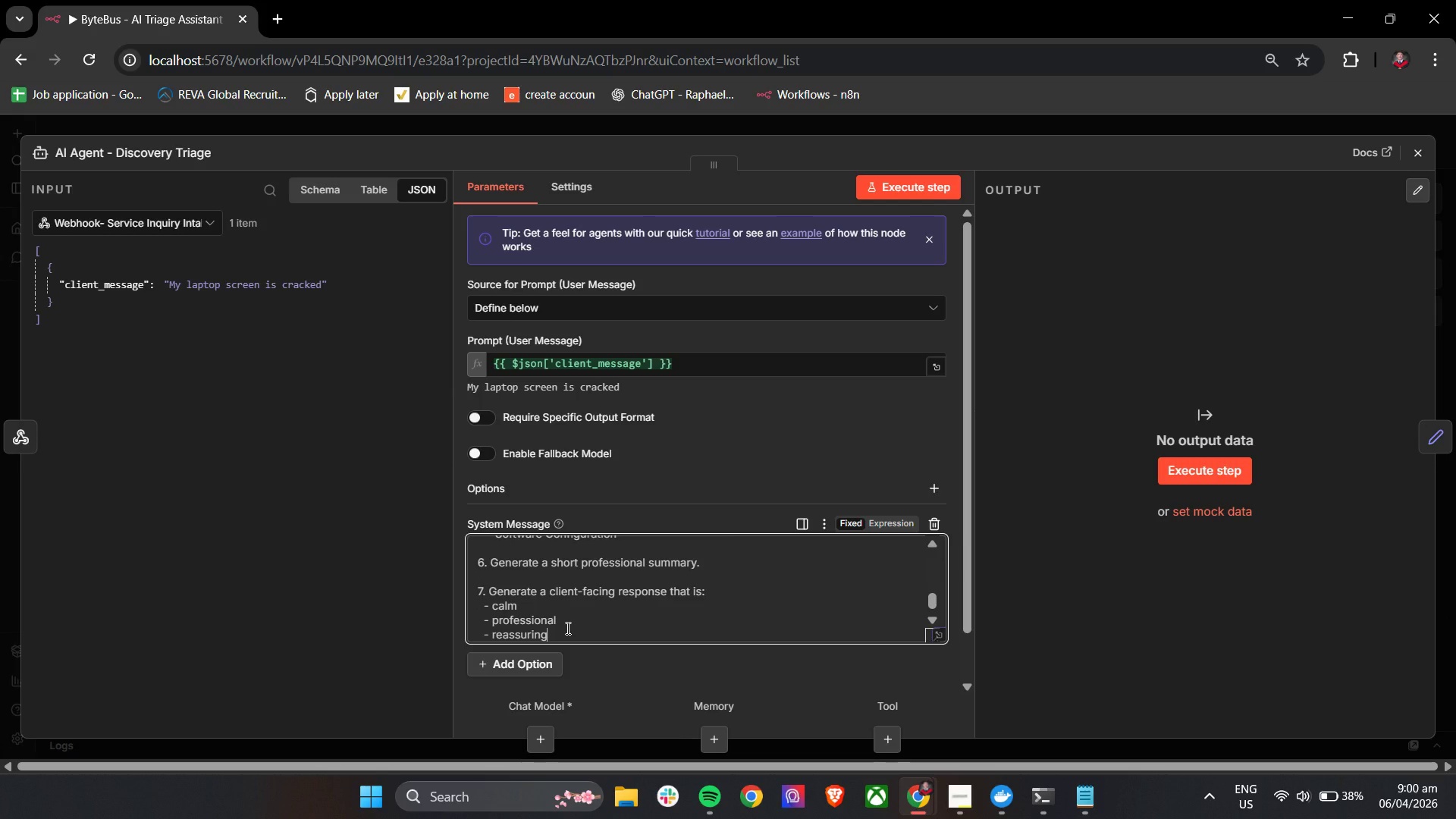 
key(Enter)
 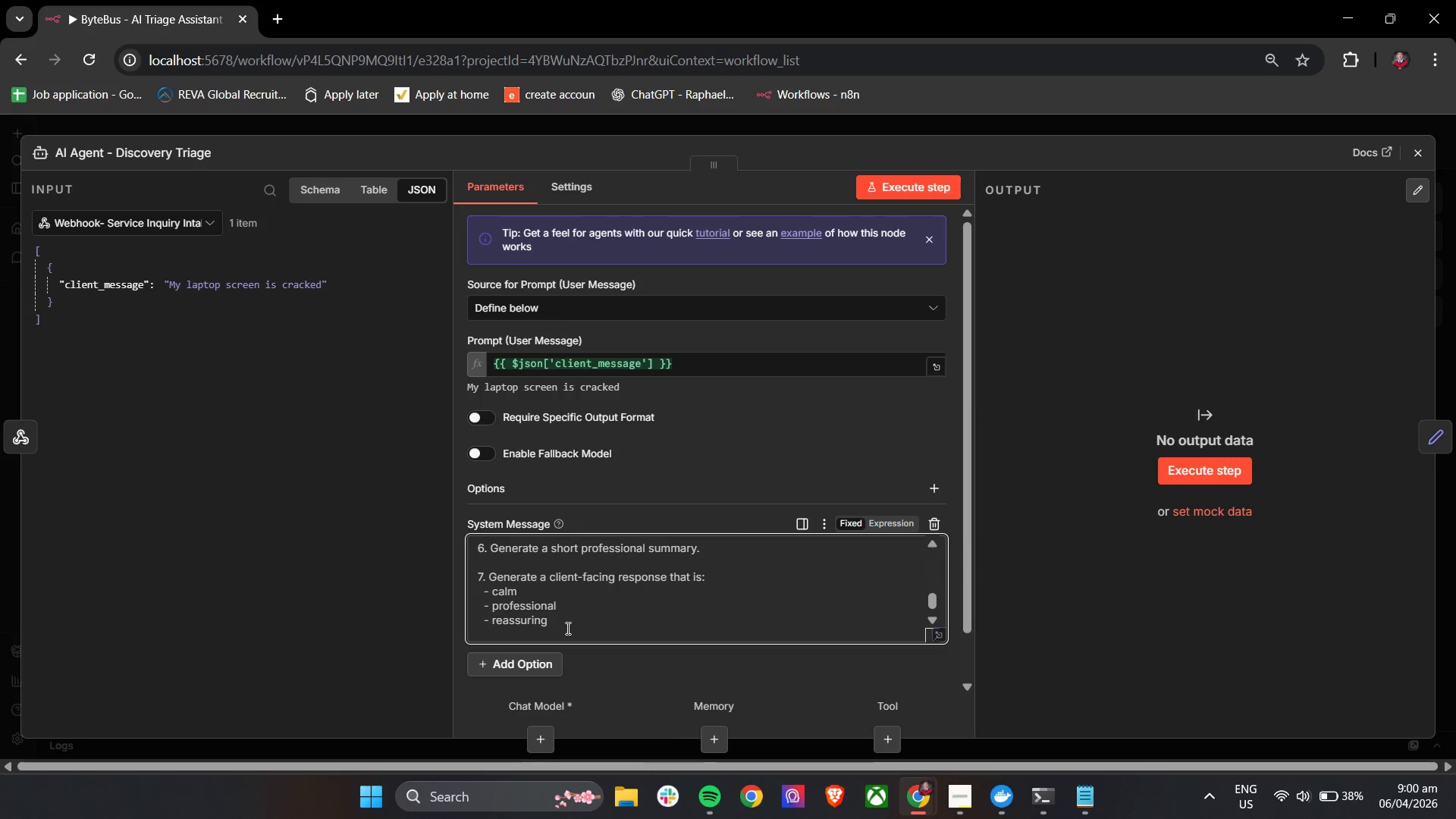 
type(  - does not overcom)
key(Backspace)
key(Backspace)
key(Backspace)
type(promise)
 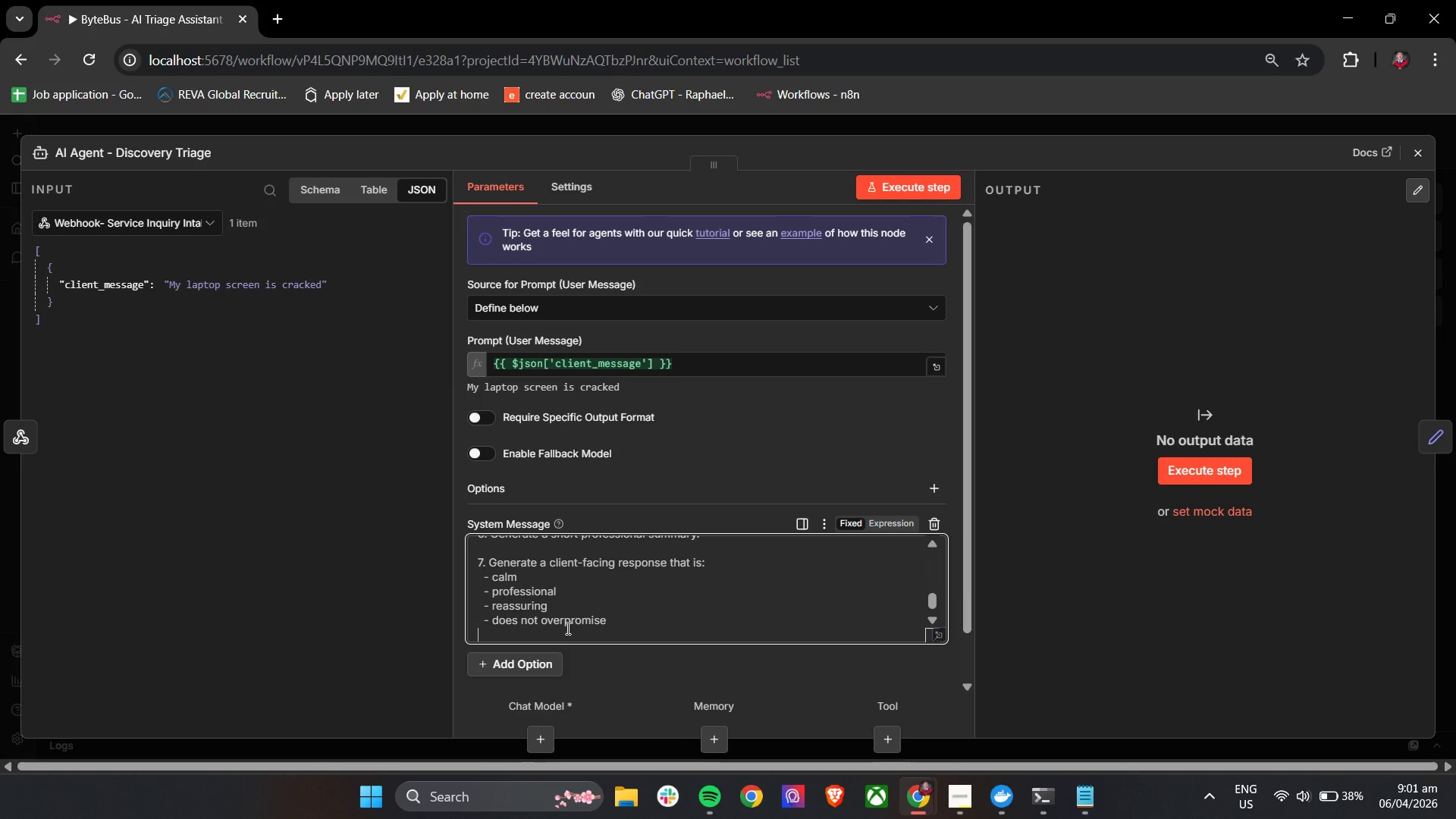 
key(Enter)
 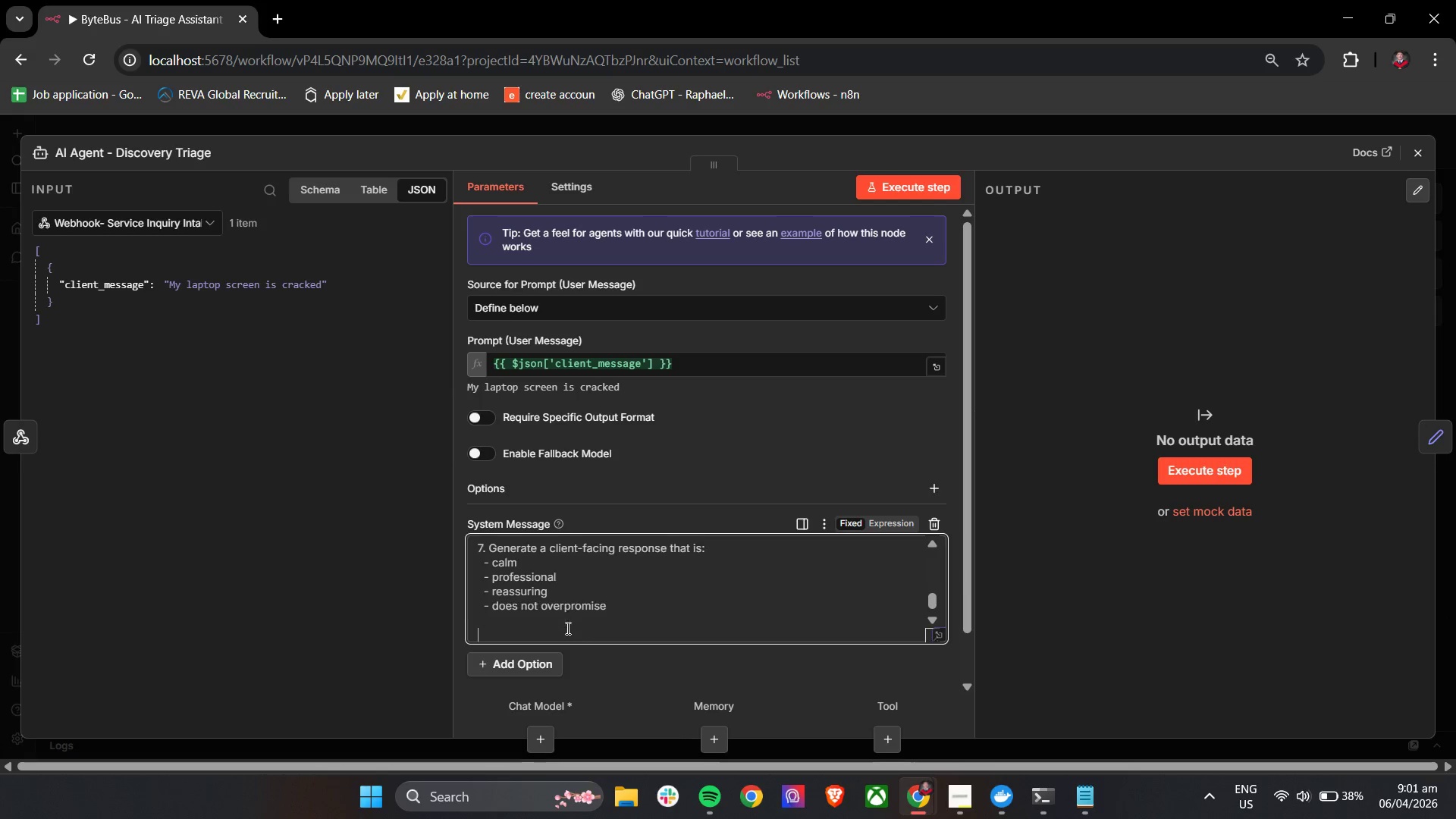 
key(Enter)
 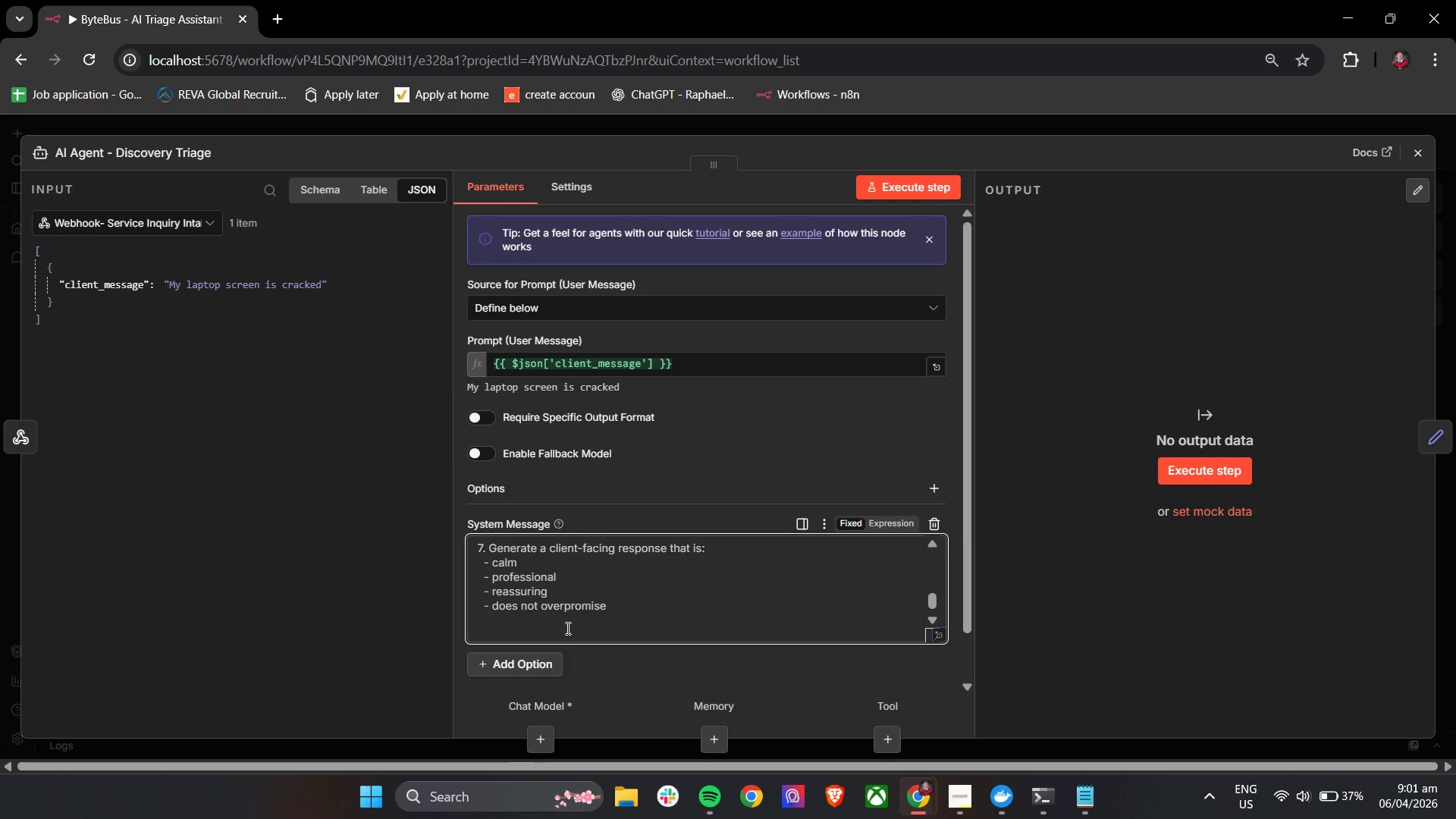 
hold_key(key=ShiftLeft, duration=0.42)
 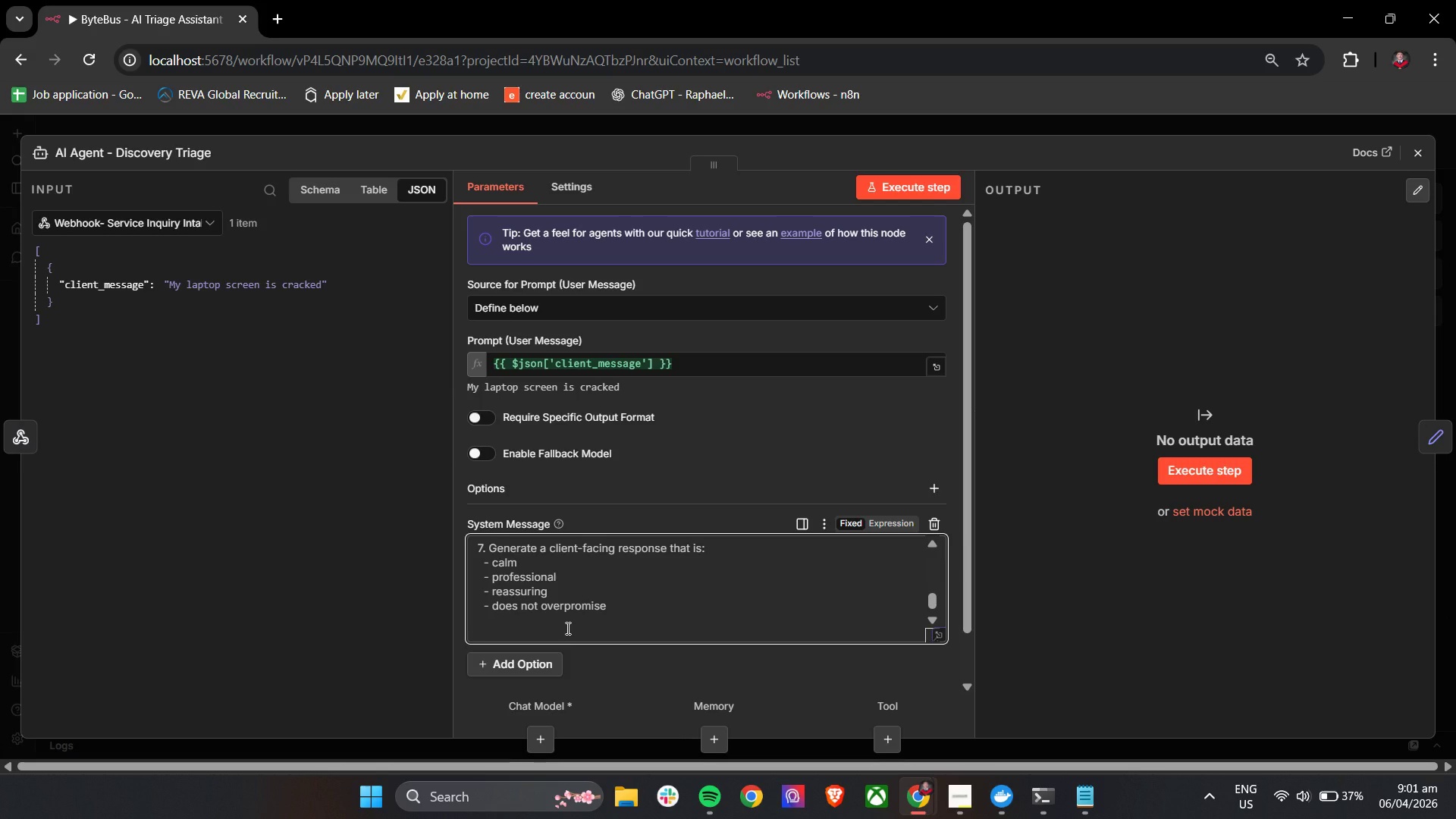 
type(IMPORTANT:)
 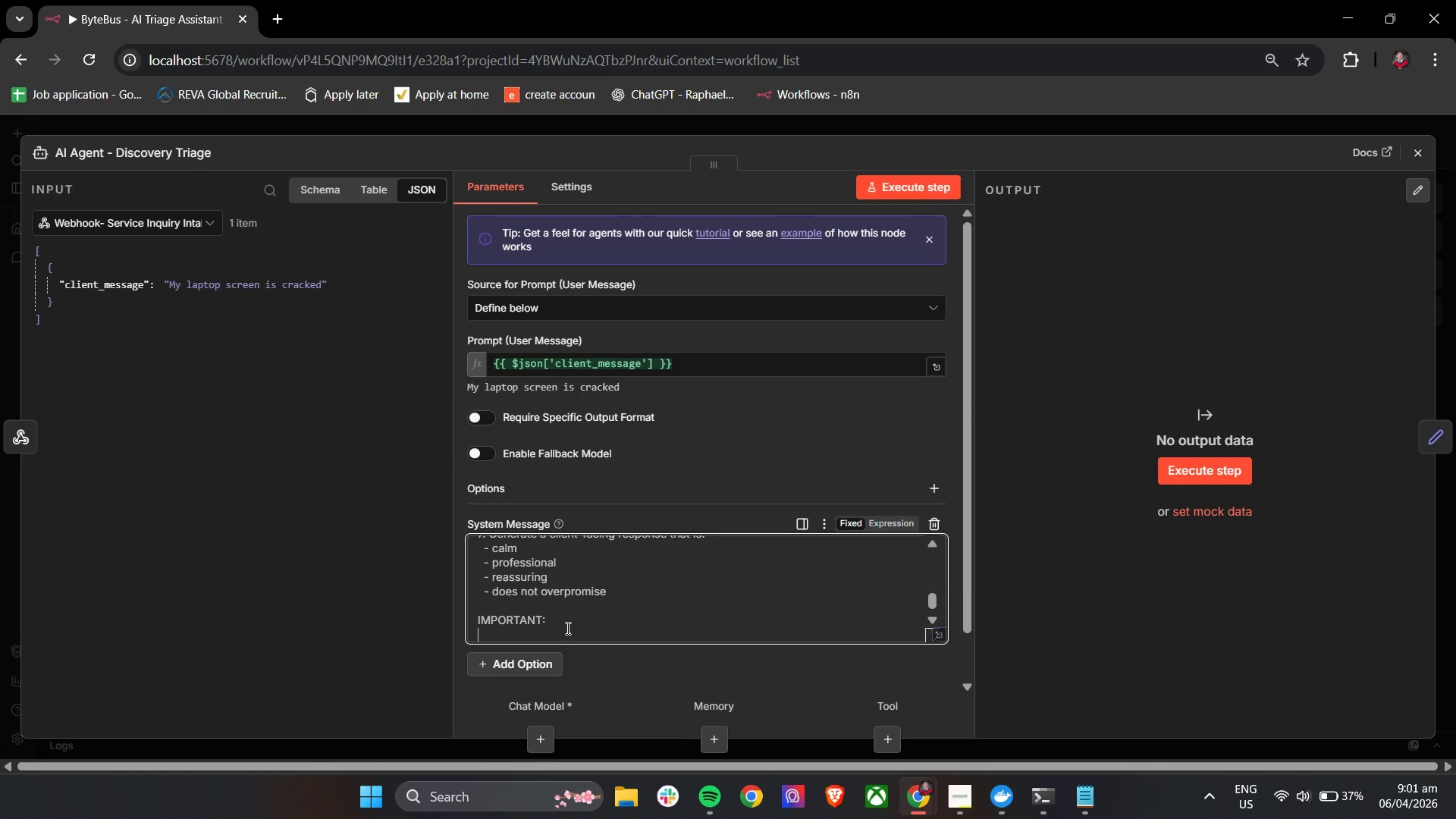 
 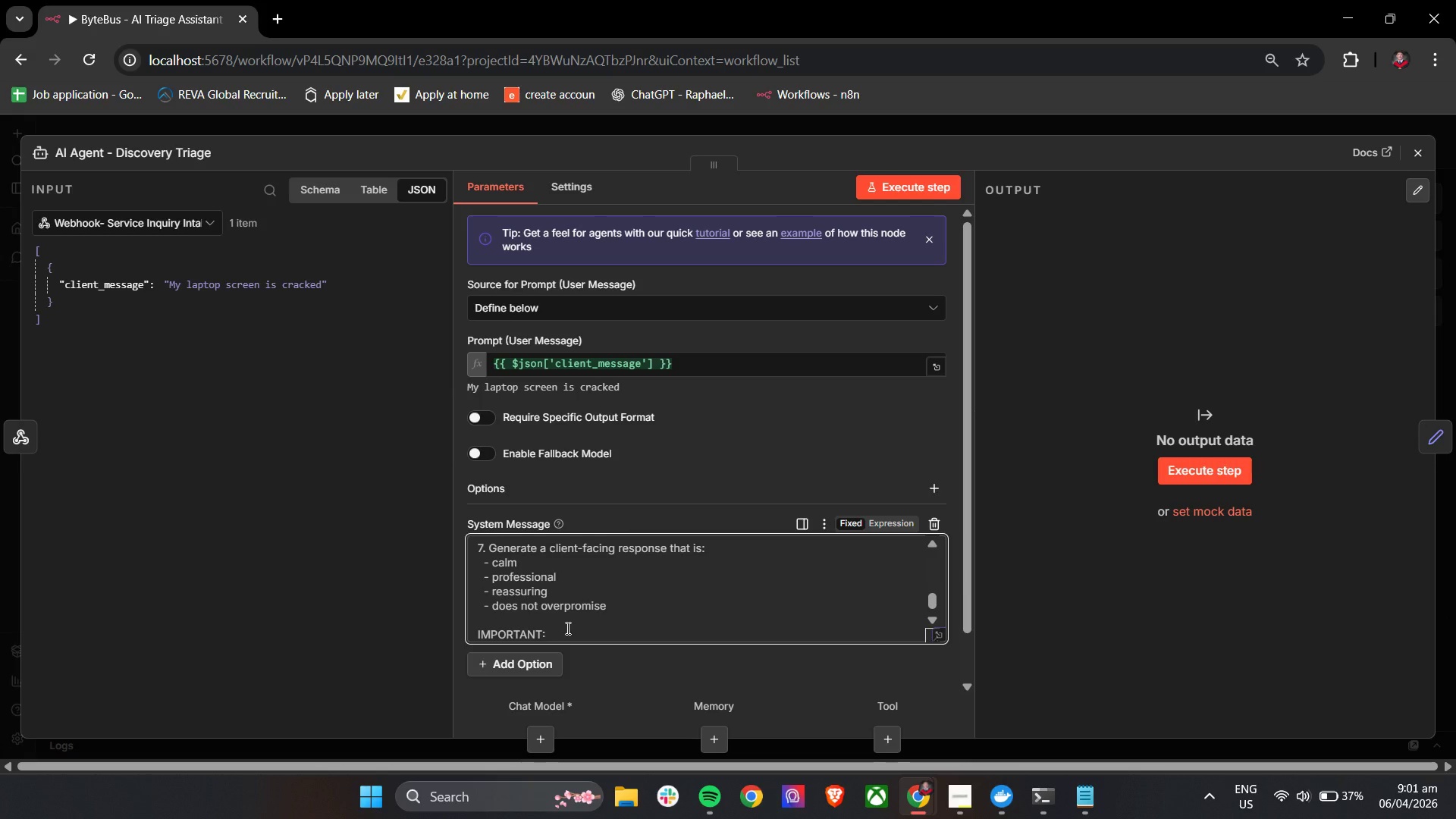 
key(Enter)
 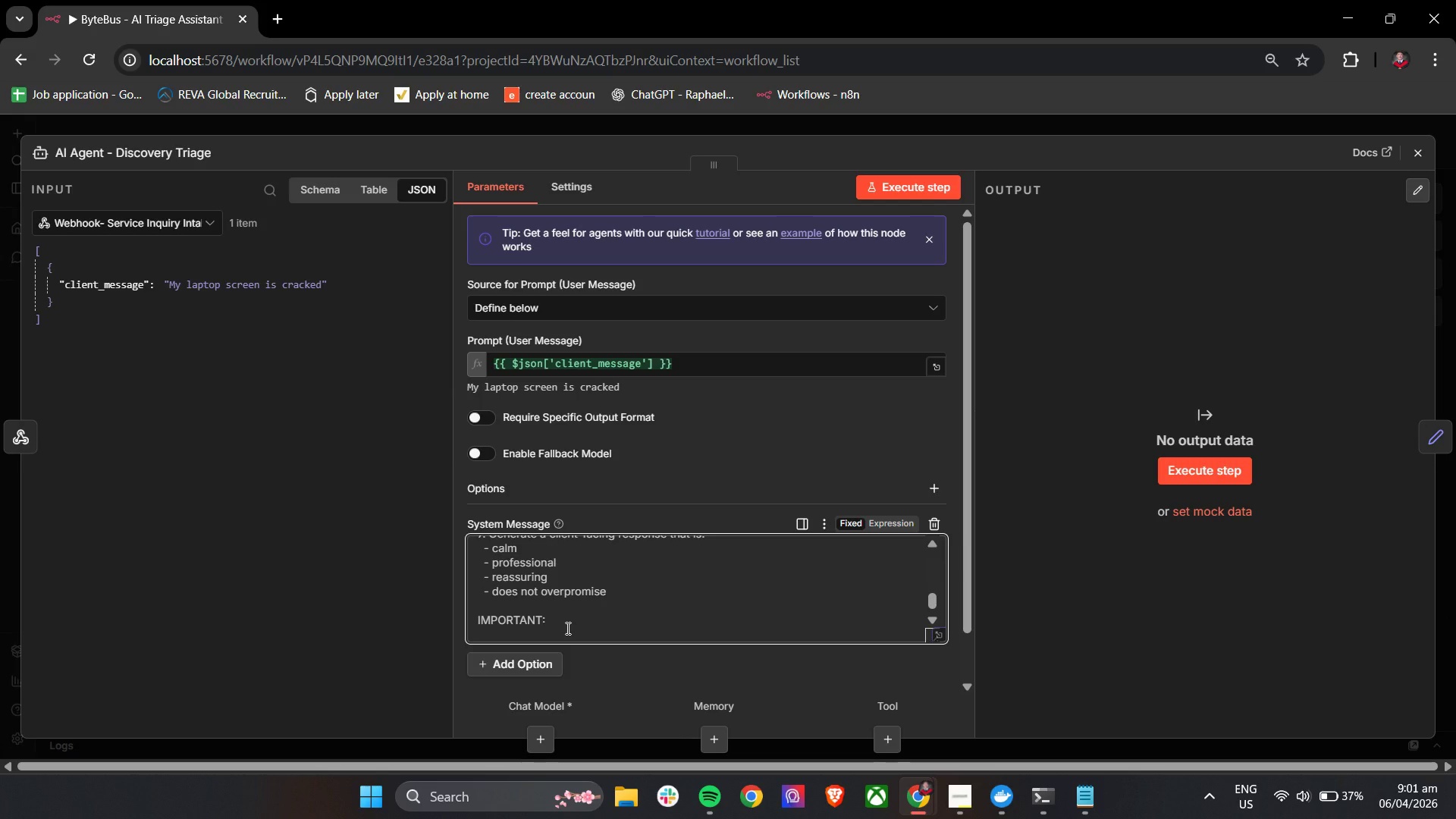 
type(You)
 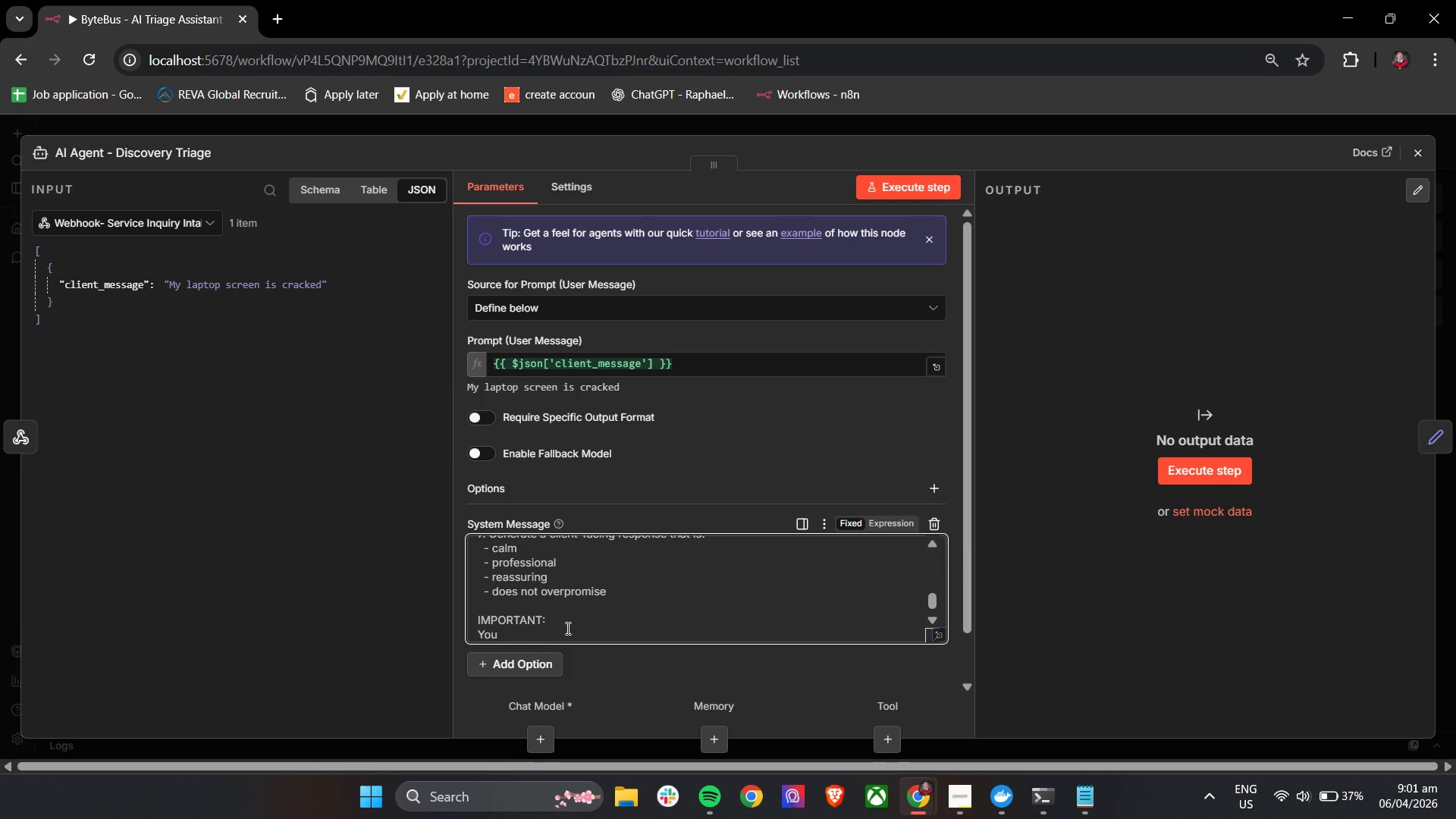 
type( MUST return oout)
key(Backspace)
key(Backspace)
key(Backspace)
type(output )
key(Backspace)
key(Backspace)
key(Backspace)
key(Backspace)
key(Backspace)
key(Backspace)
key(Backspace)
type(utput in a valid JSON only.)
 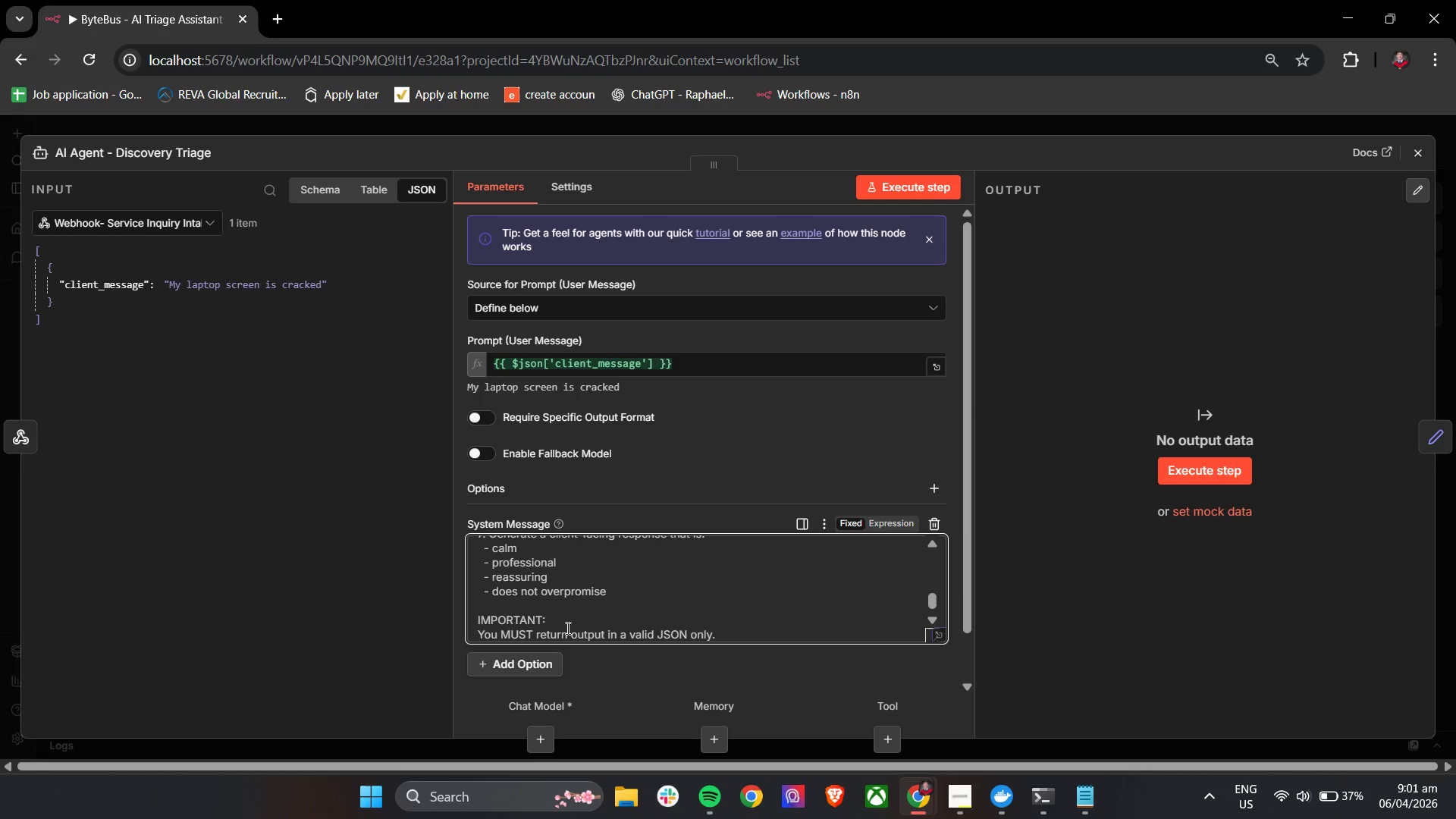 
key(Enter)
 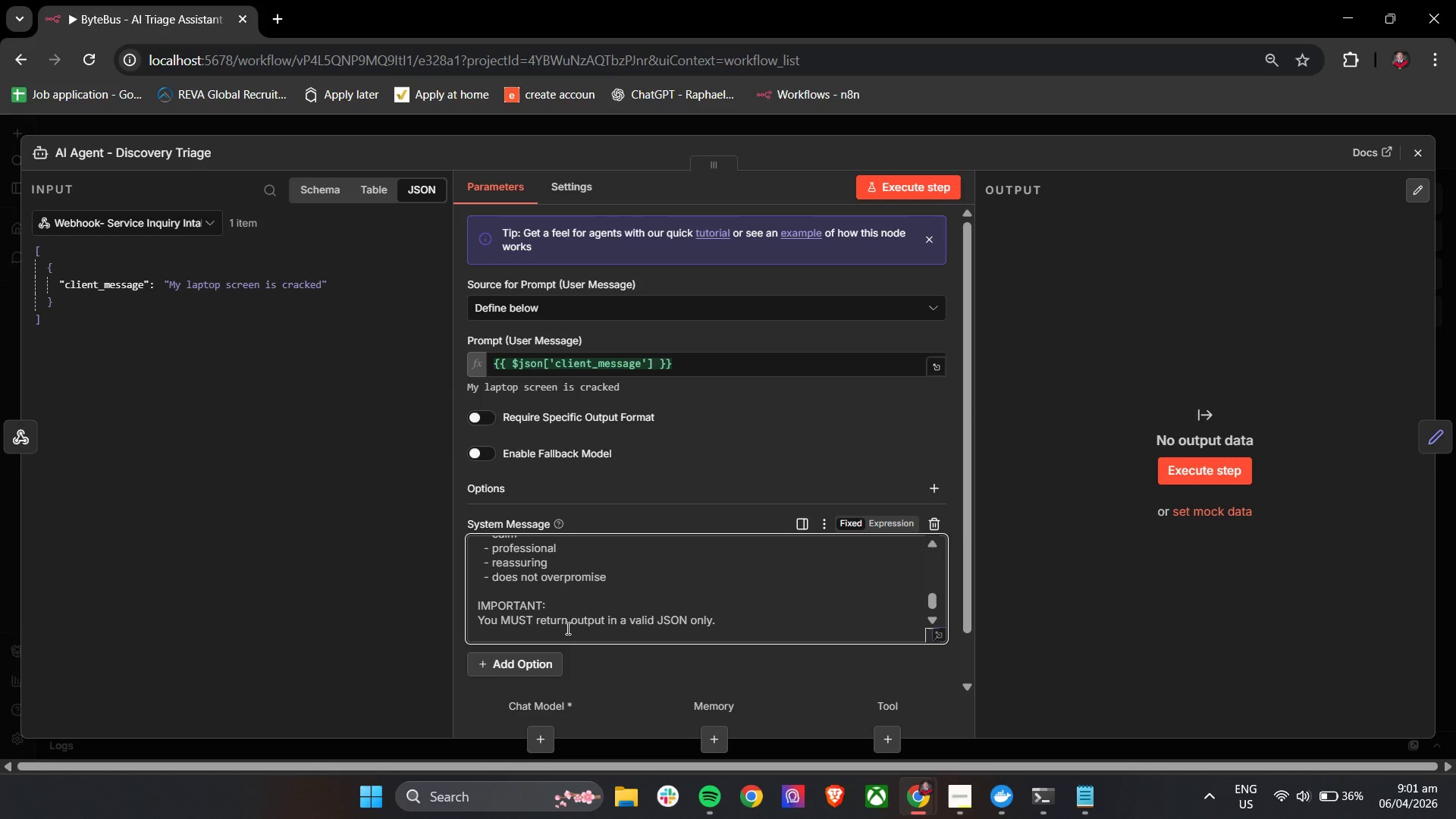 
type(DO)
key(Backspace)
type(o NOT include explanation or extra teext)
key(Backspace)
key(Backspace)
key(Backspace)
type(xt. )
 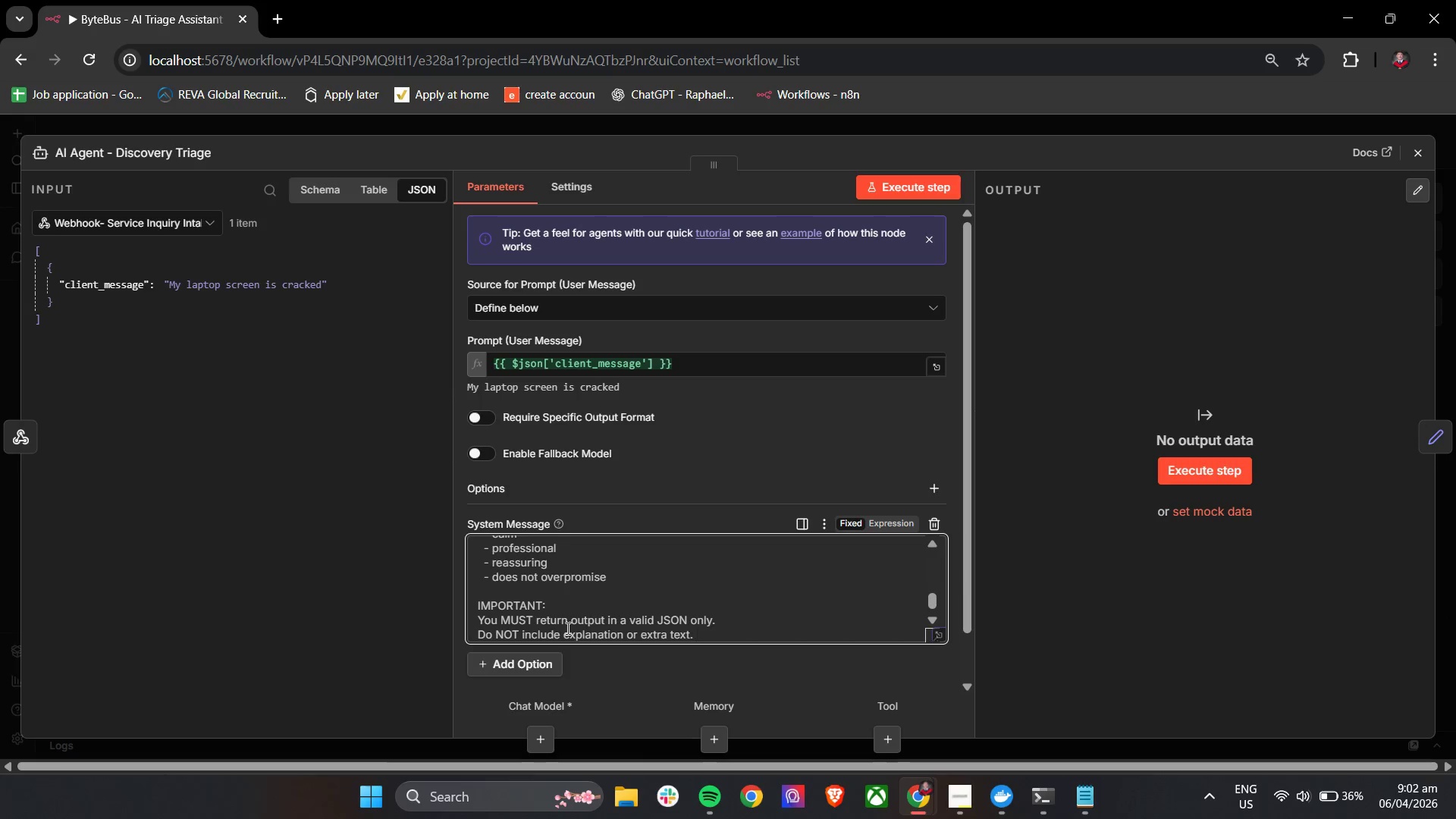 
key(Enter)
 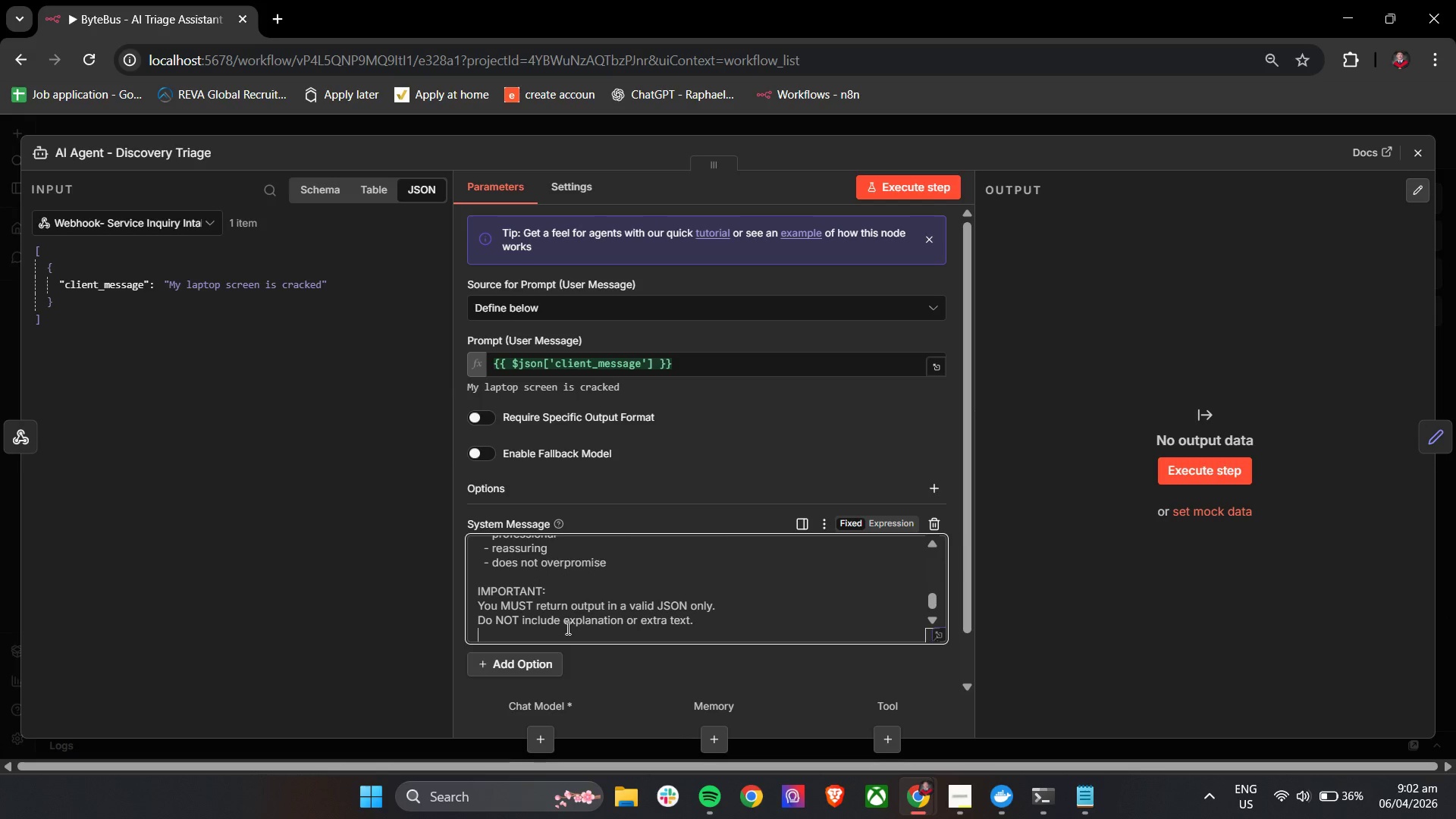 
key(Enter)
 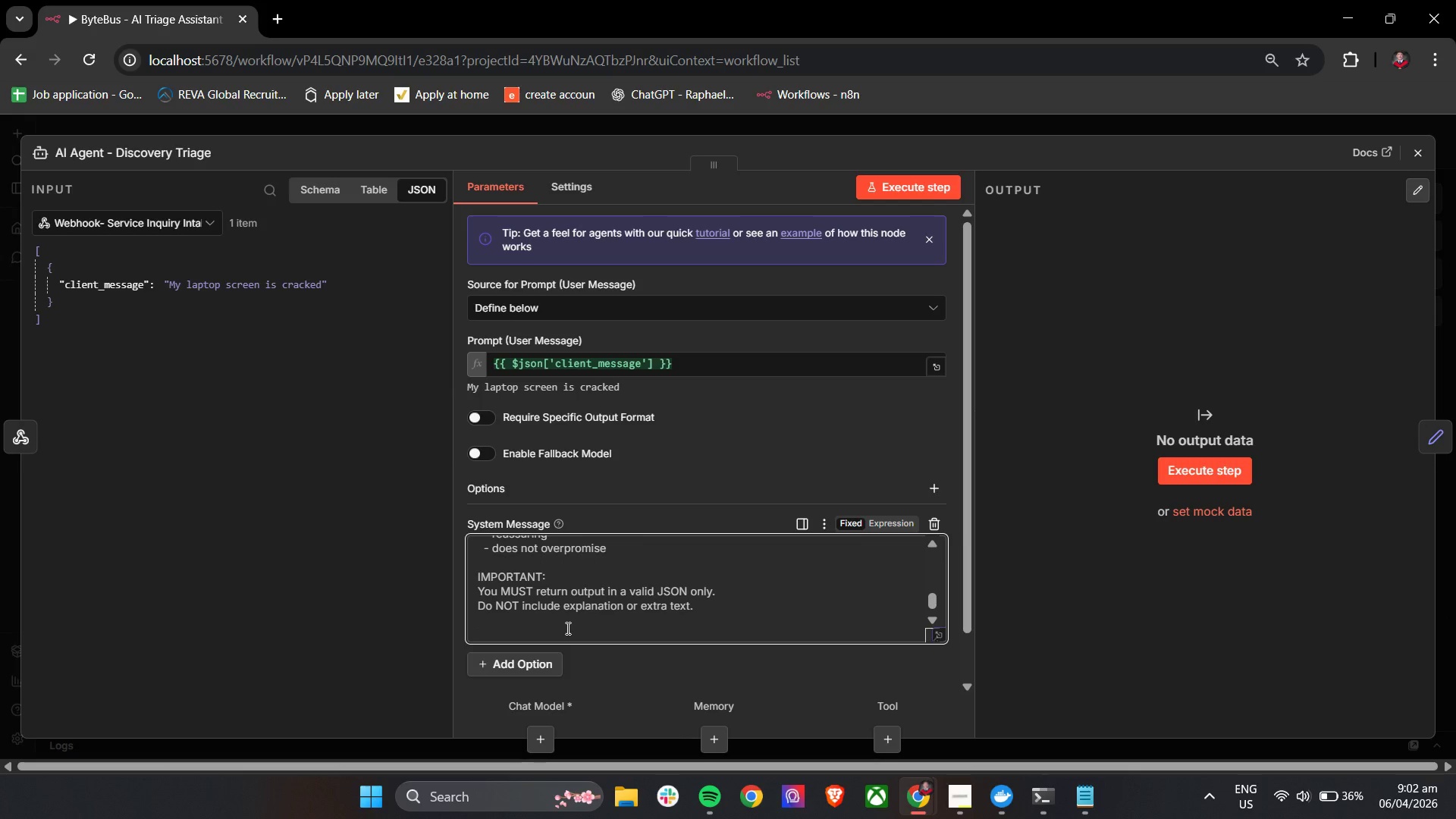 
left_click([965, 796])